 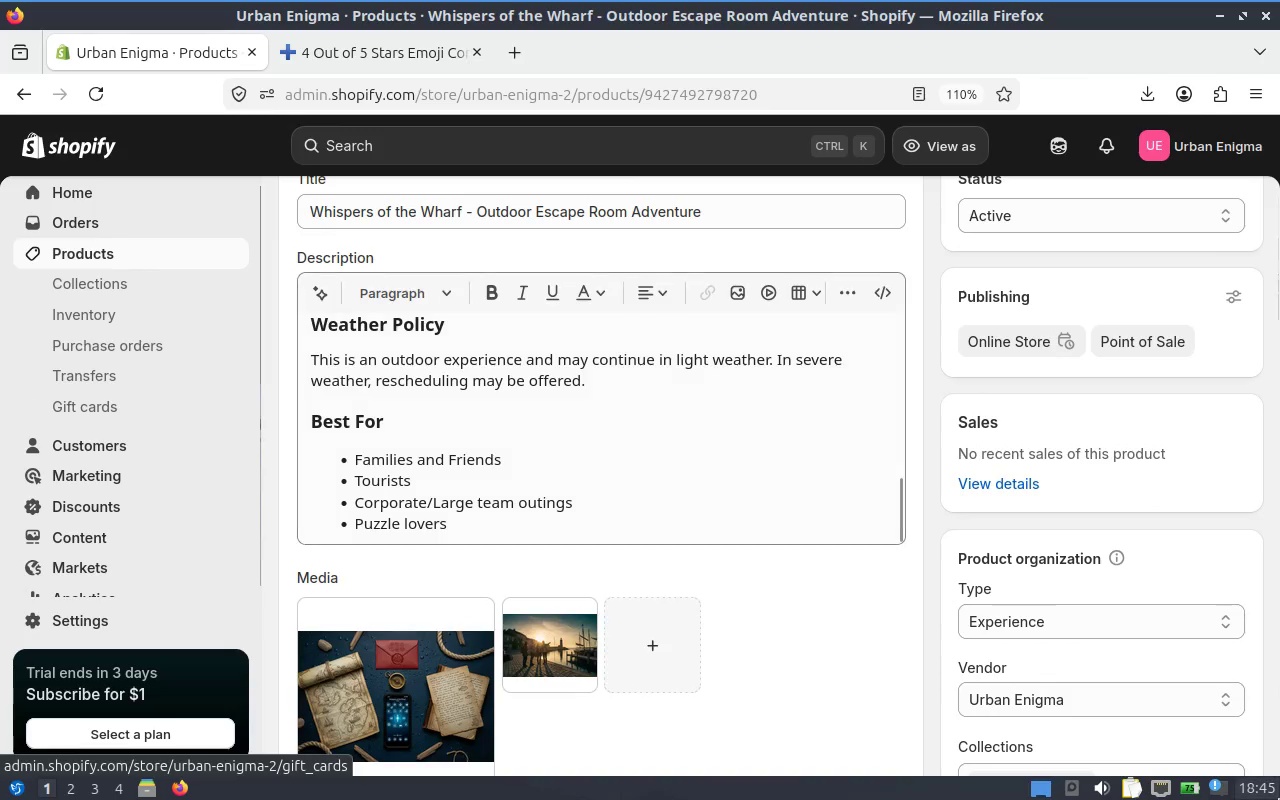 
left_click([85, 626])
 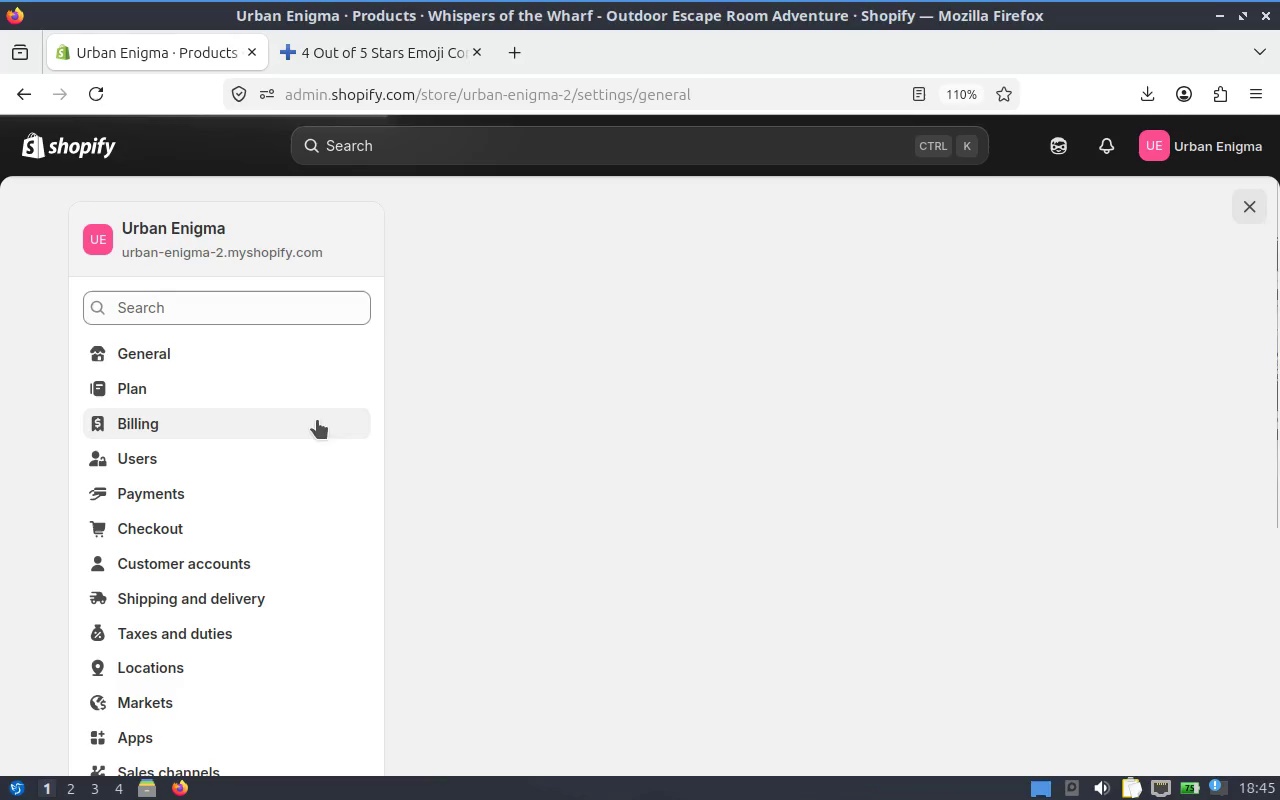 
left_click([218, 310])
 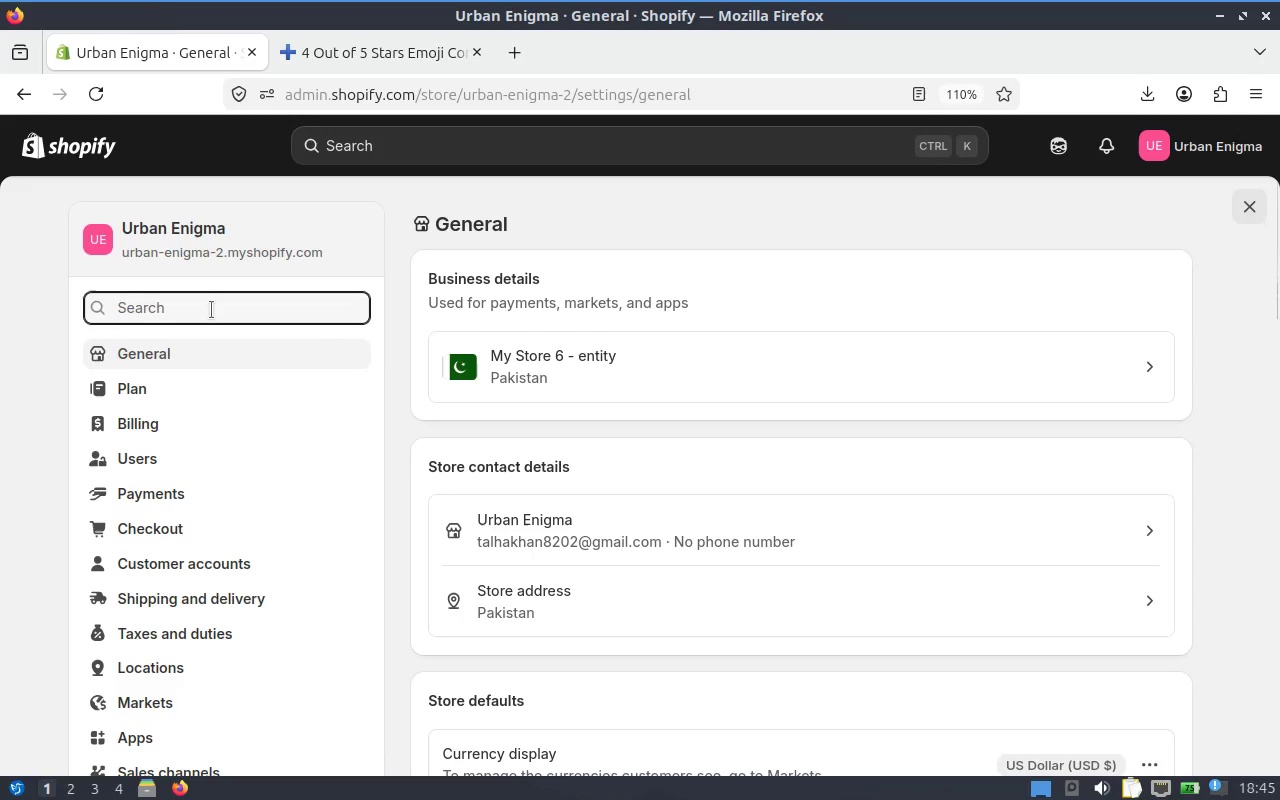 
wait(5.04)
 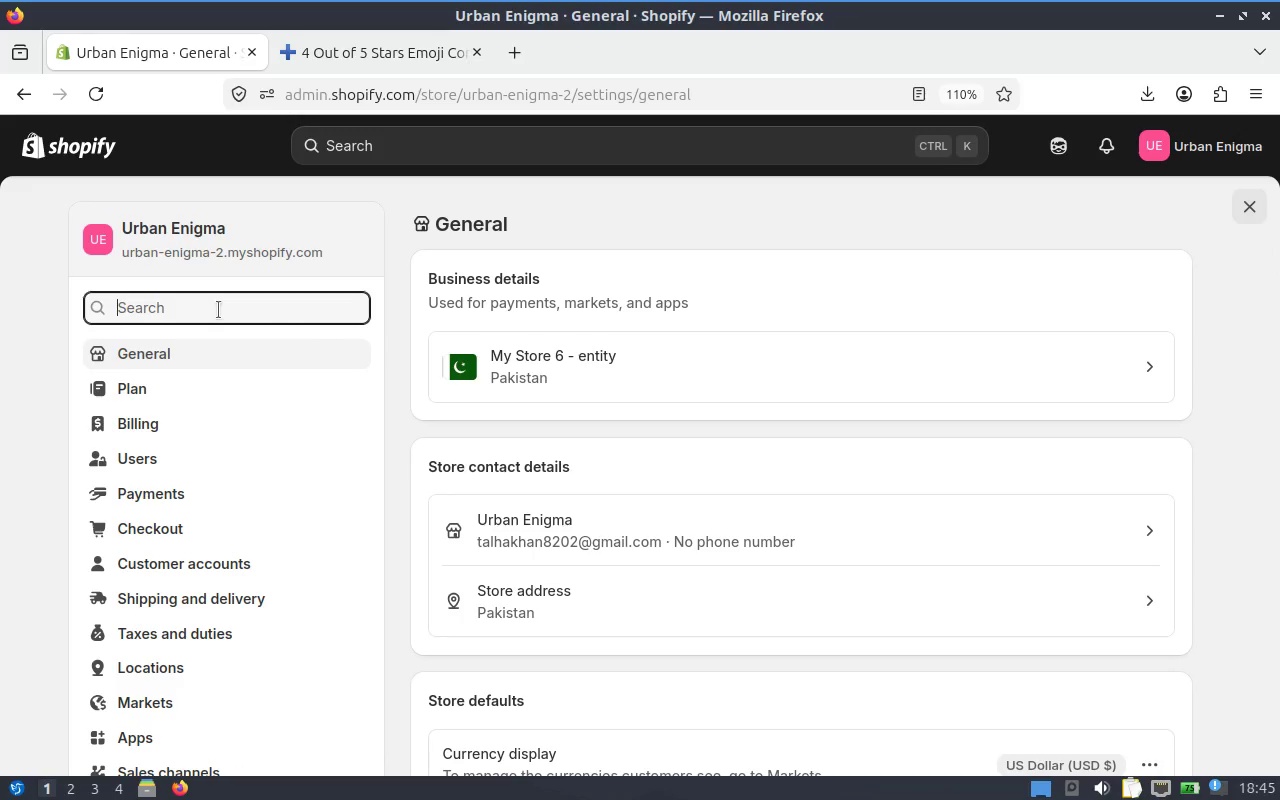 
left_click([98, 155])
 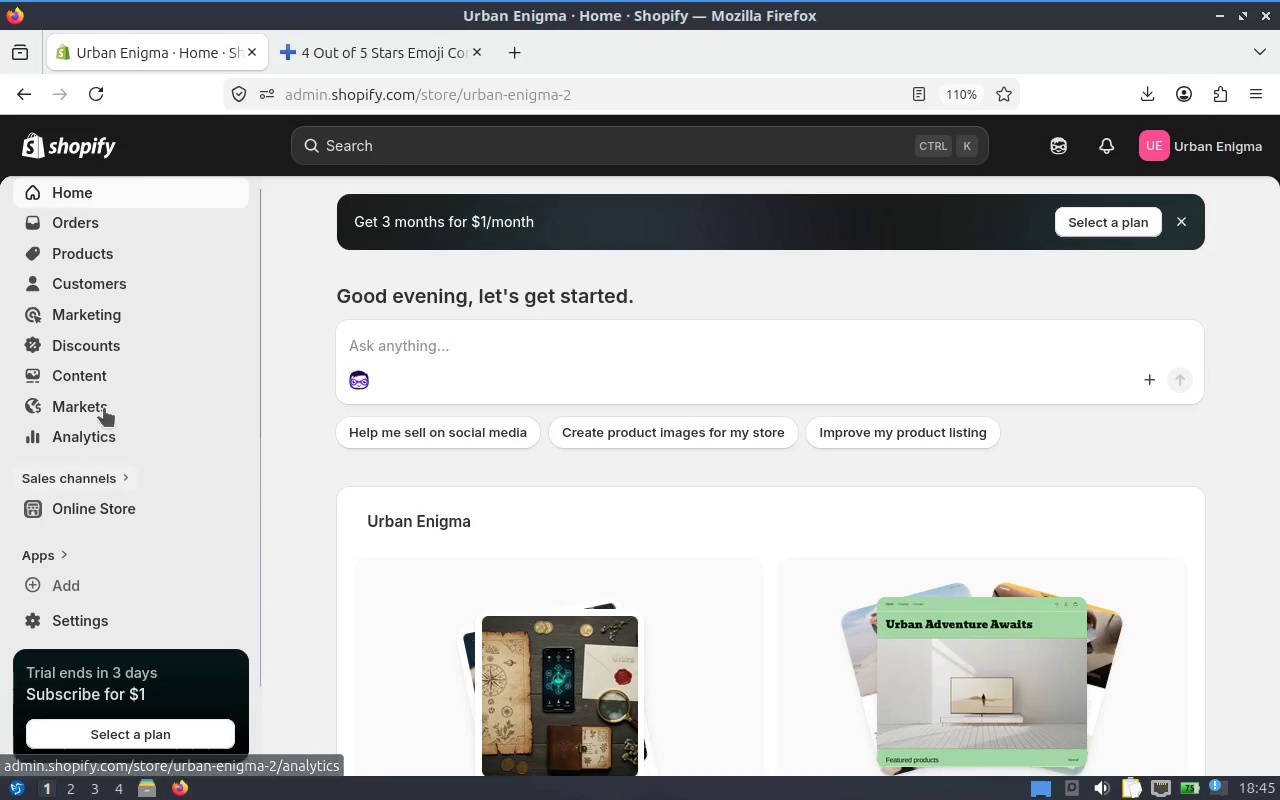 
left_click([101, 253])
 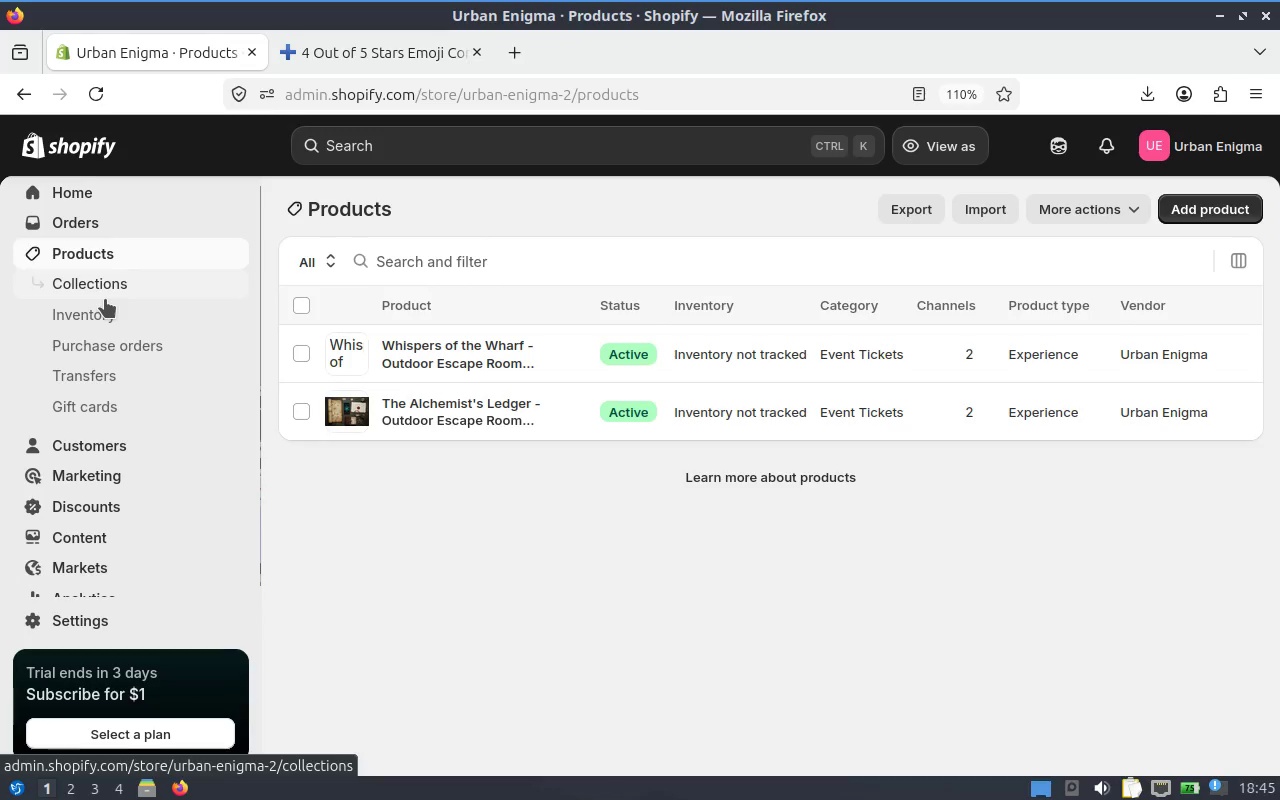 
left_click([106, 297])
 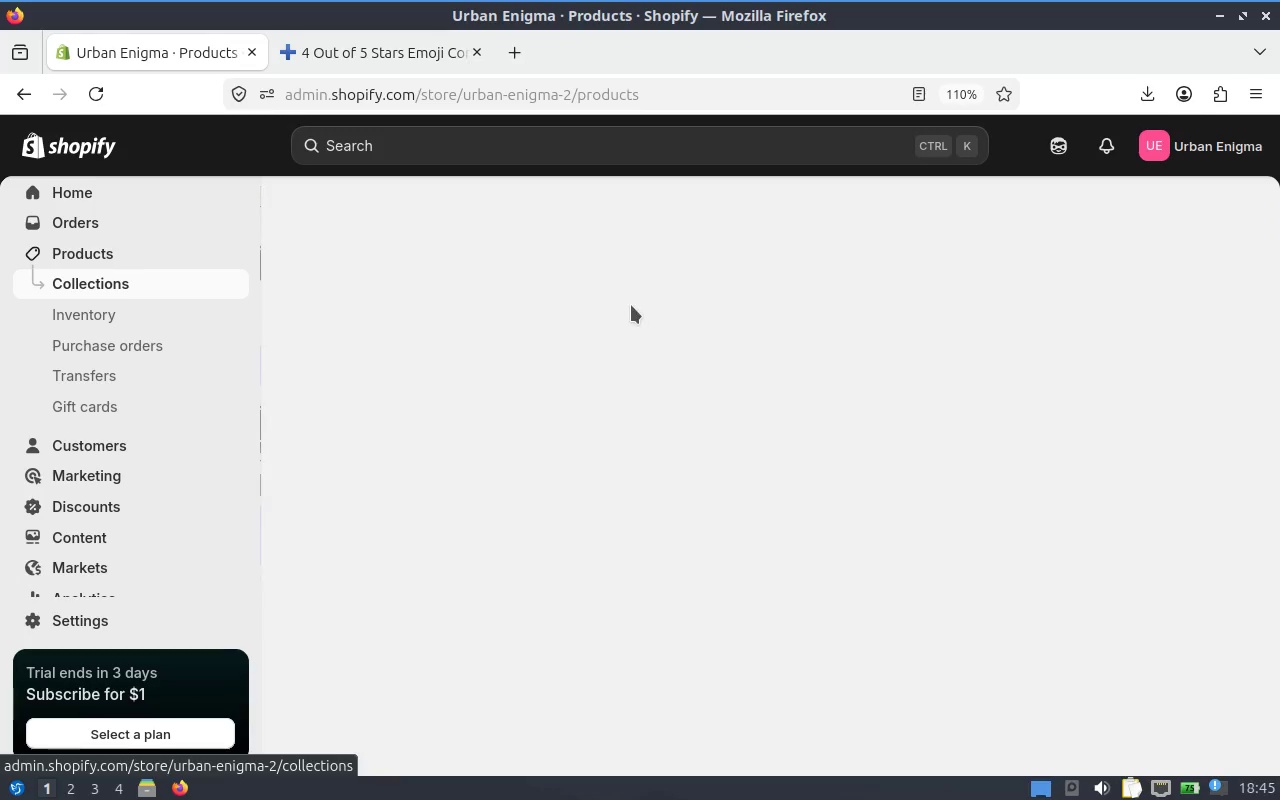 
mouse_move([1151, 237])
 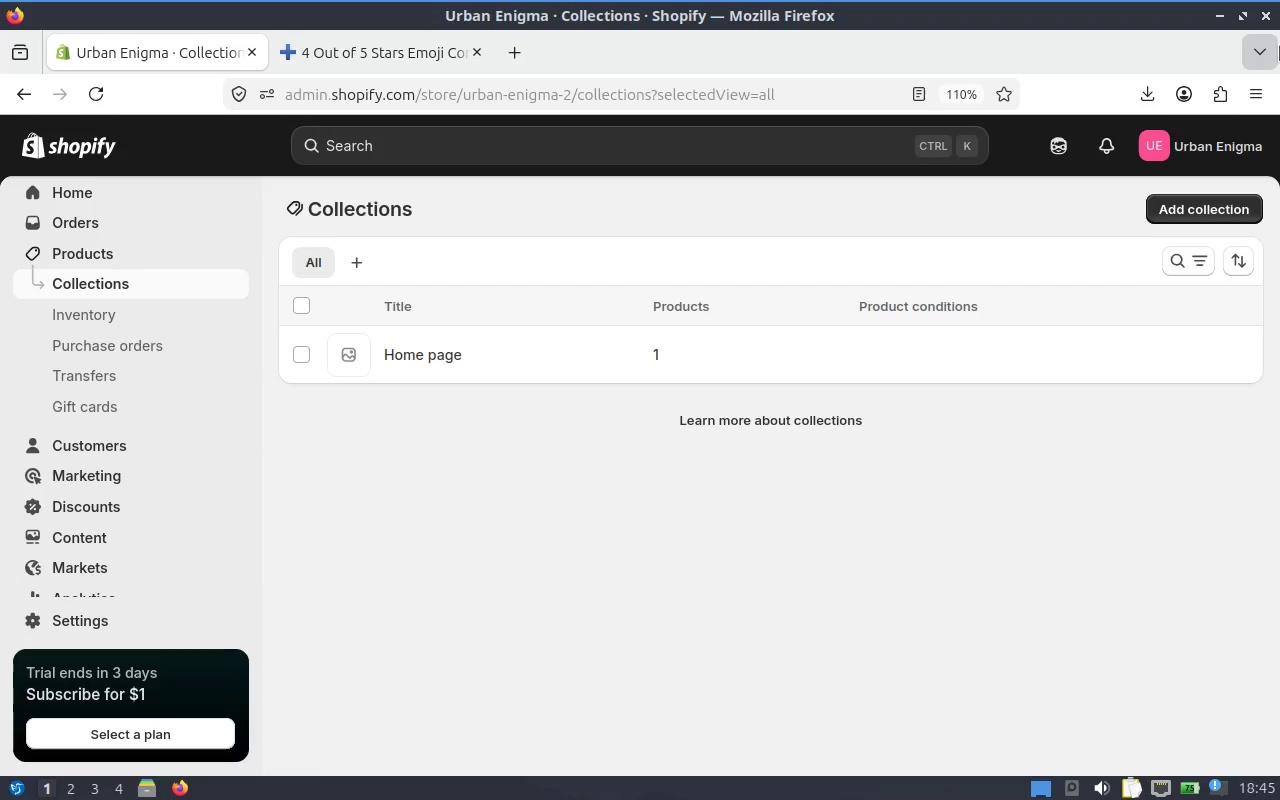 
left_click([1194, 207])
 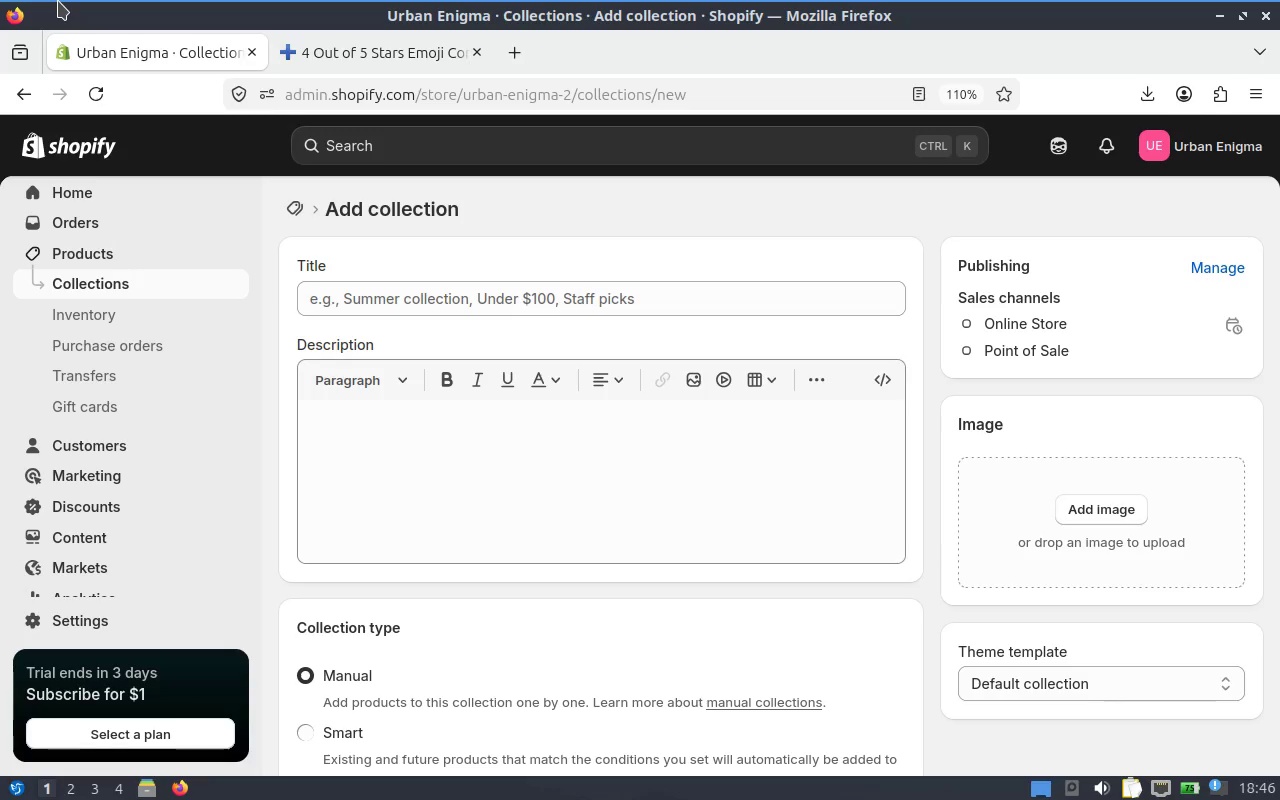 
wait(26.98)
 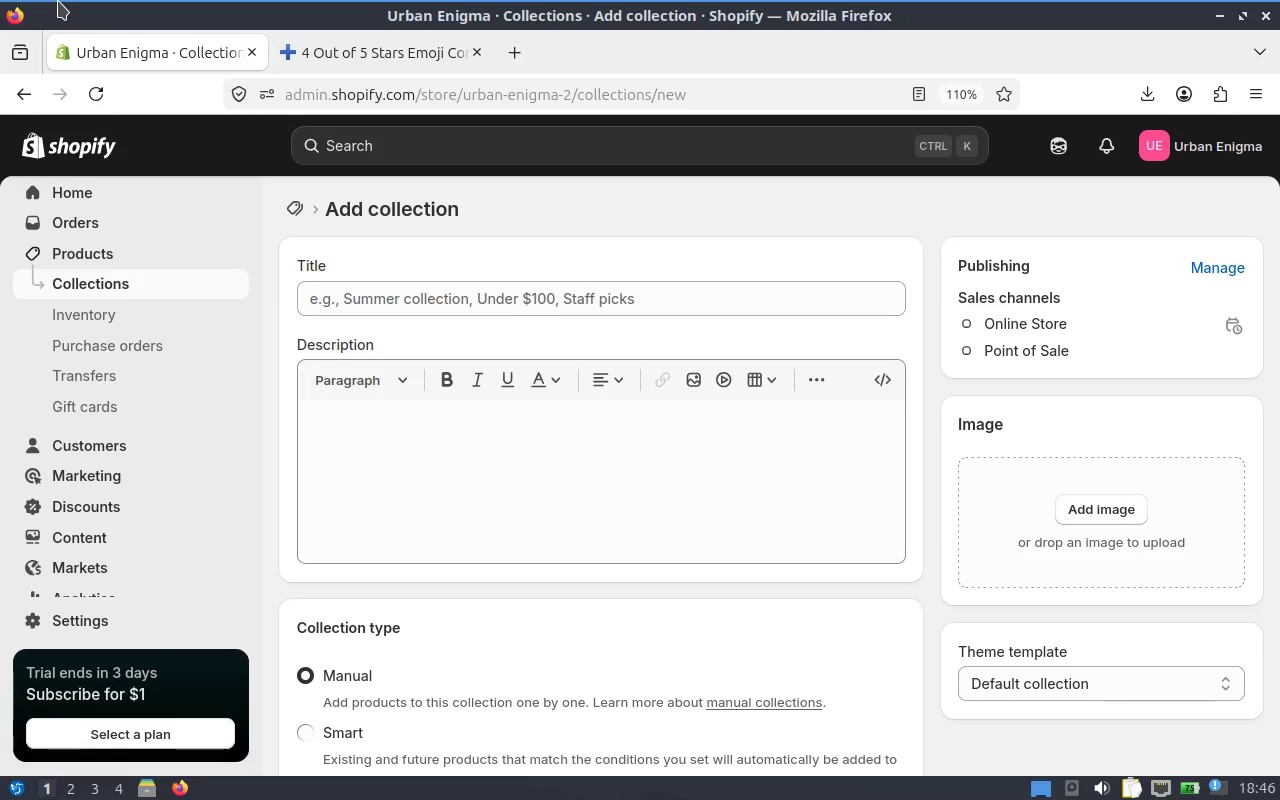 
left_click([471, 302])
 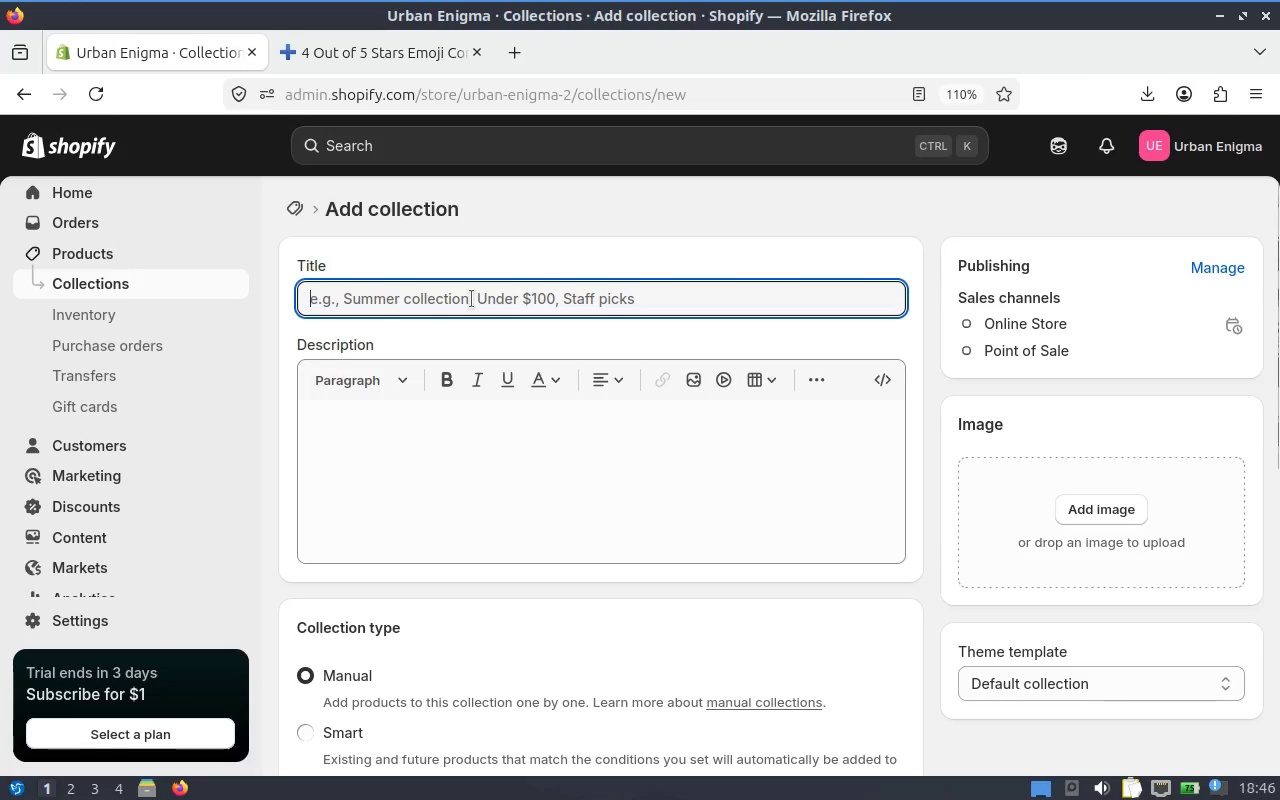 
type(Esy Difficulty Adventure d)
 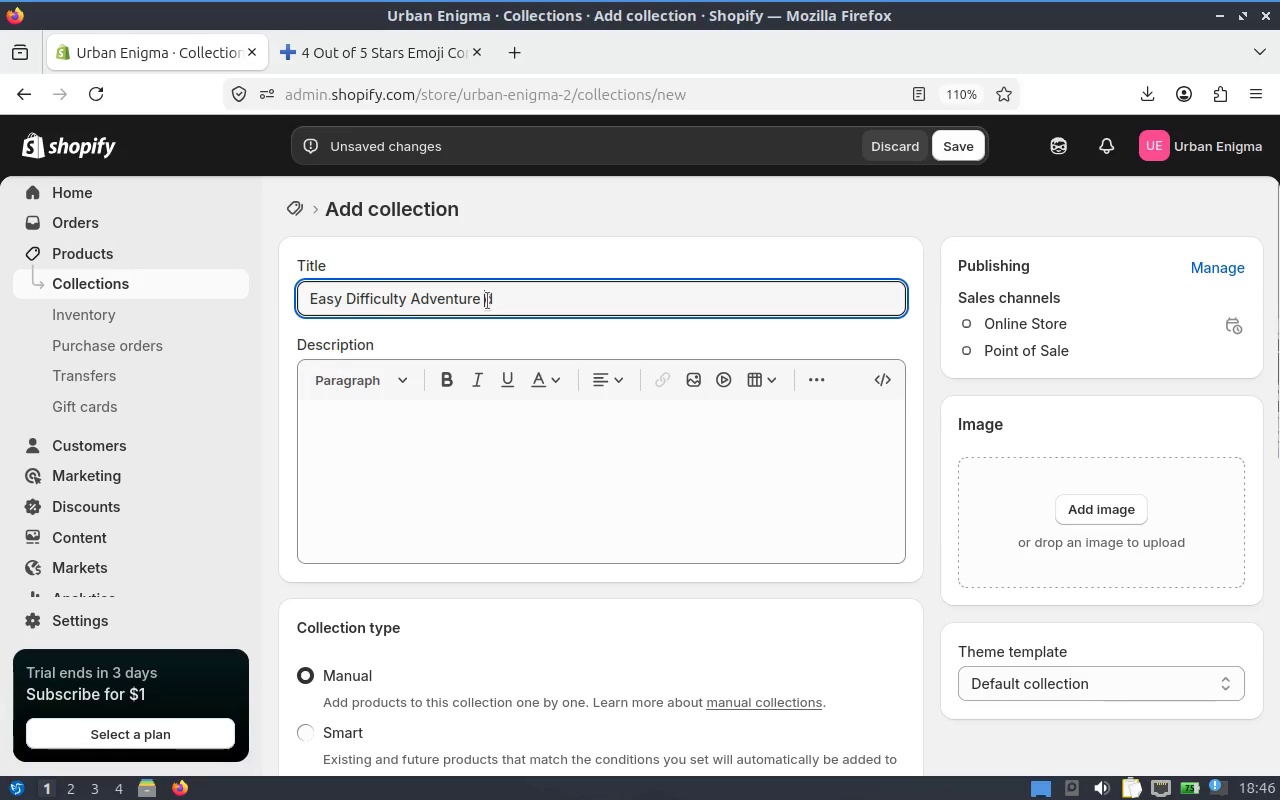 
 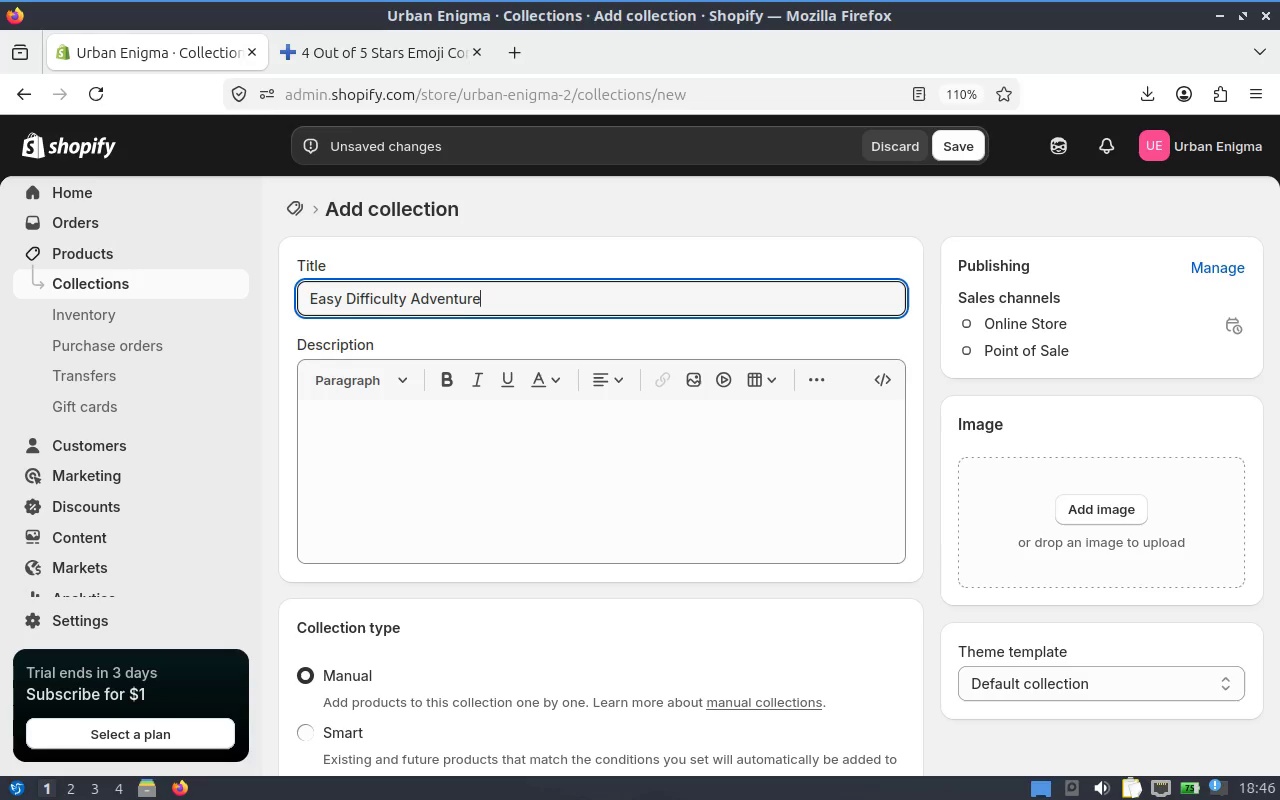 
left_click([487, 301])
 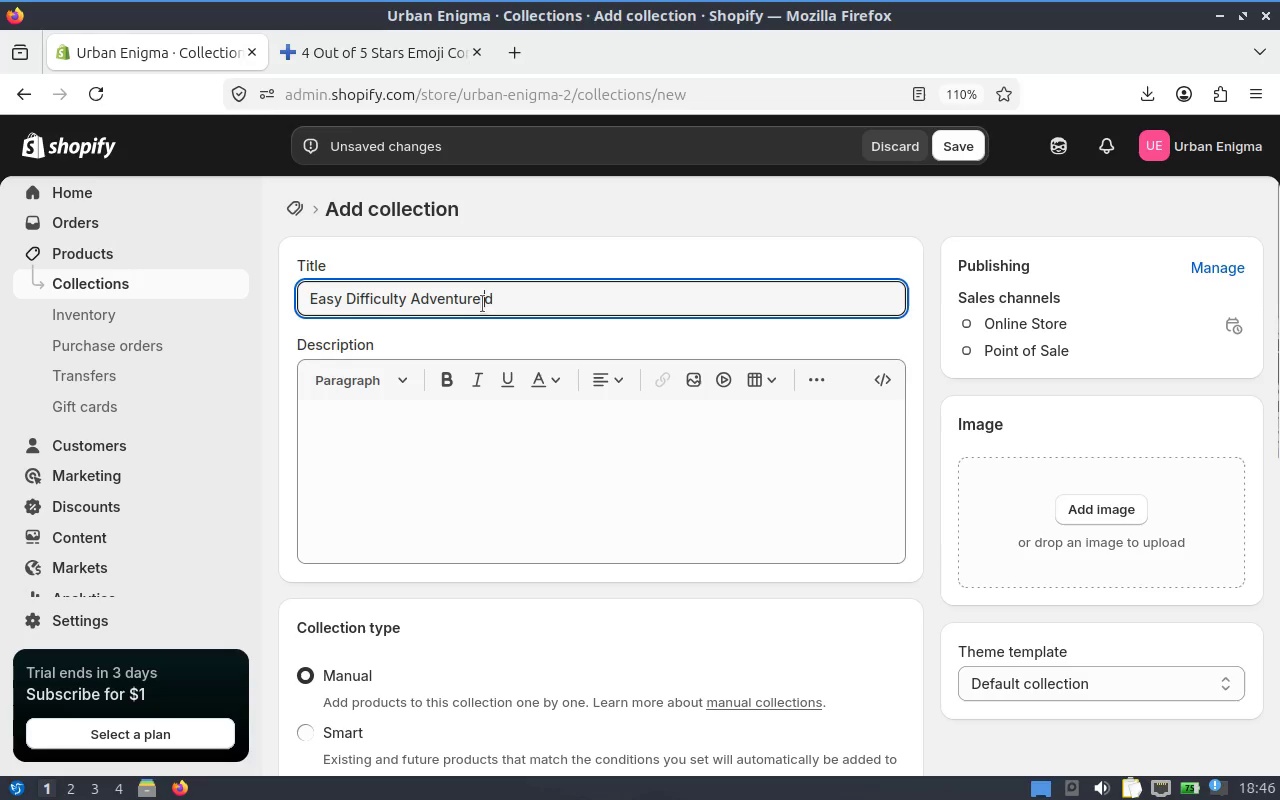 
key(D)
 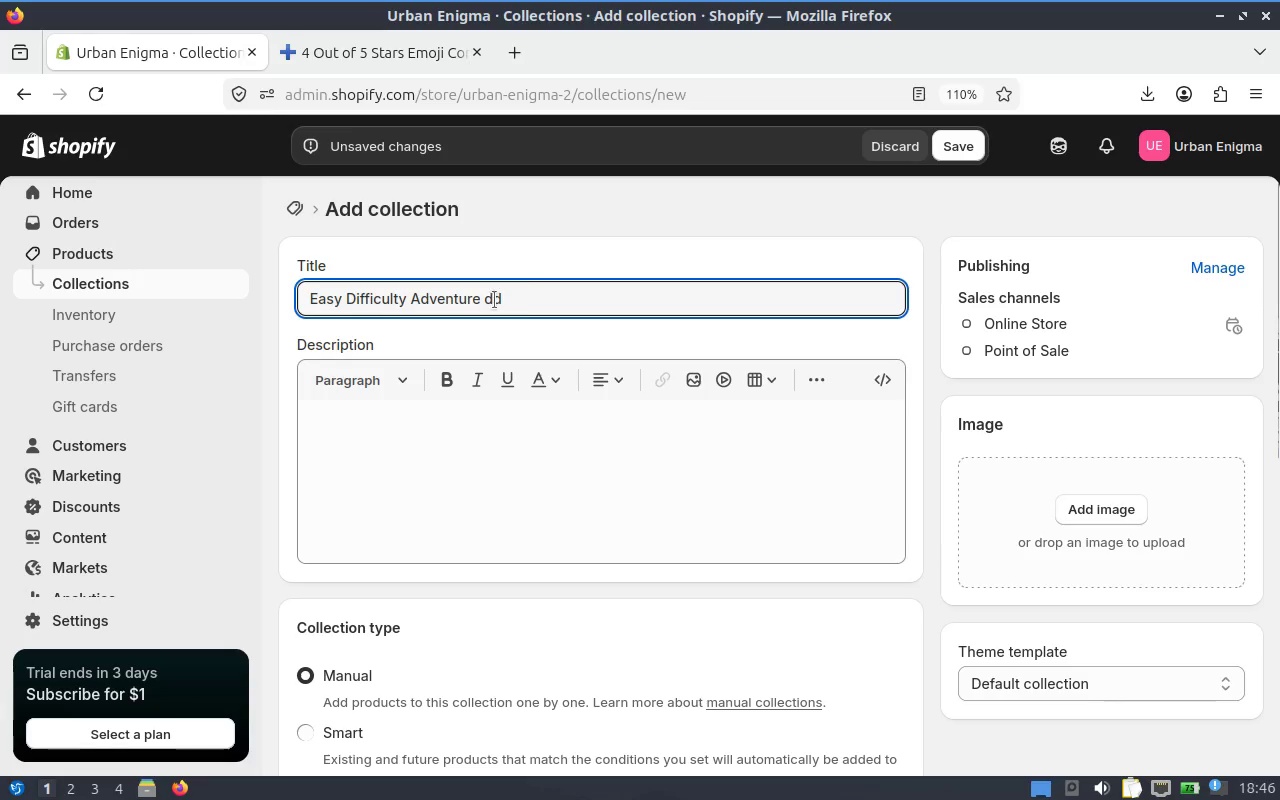 
left_click([523, 295])
 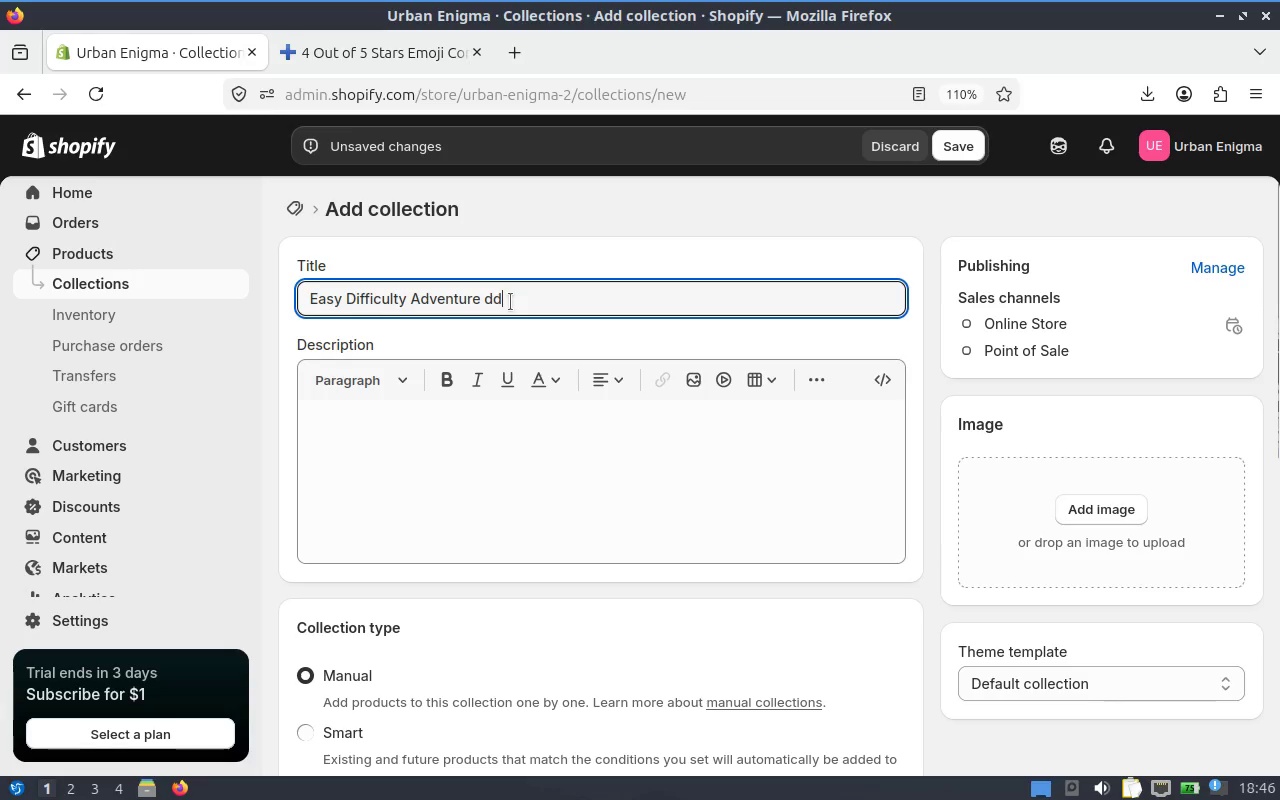 
left_click([510, 302])
 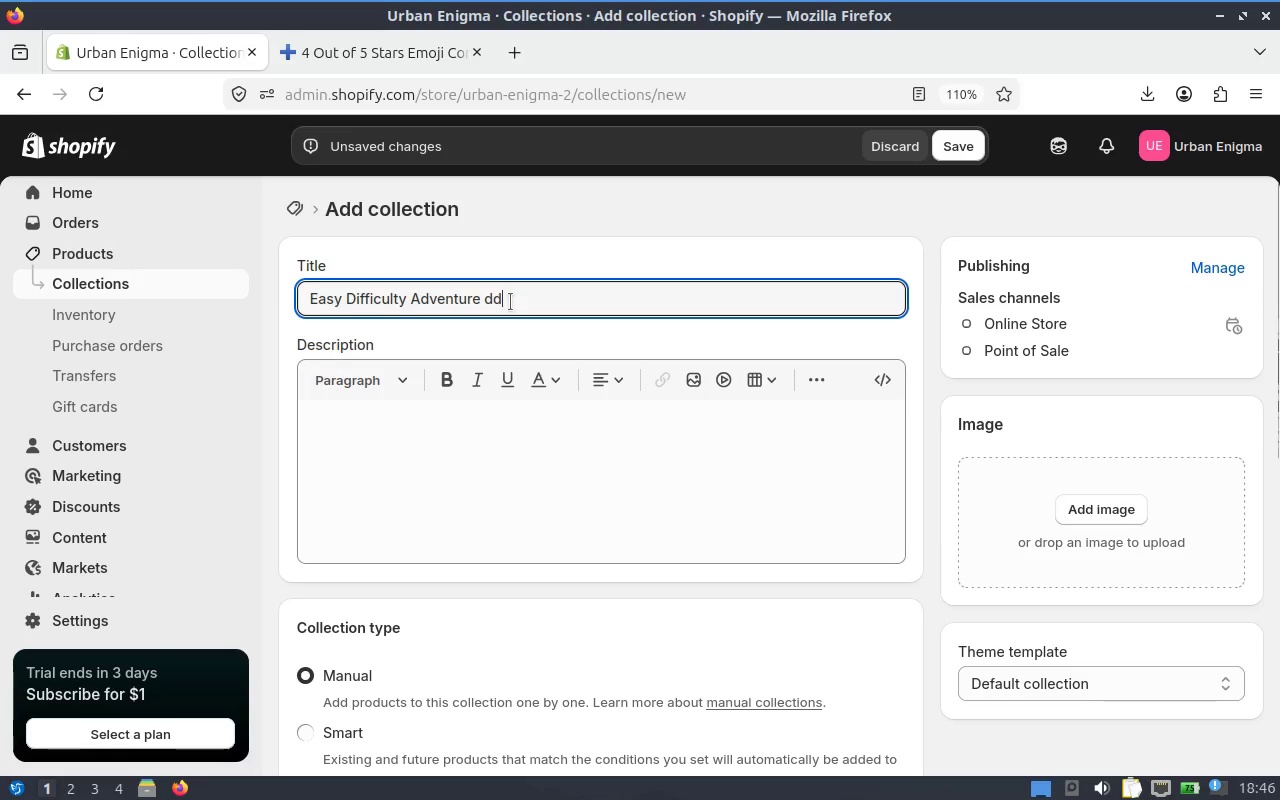 
key(Backspace)
 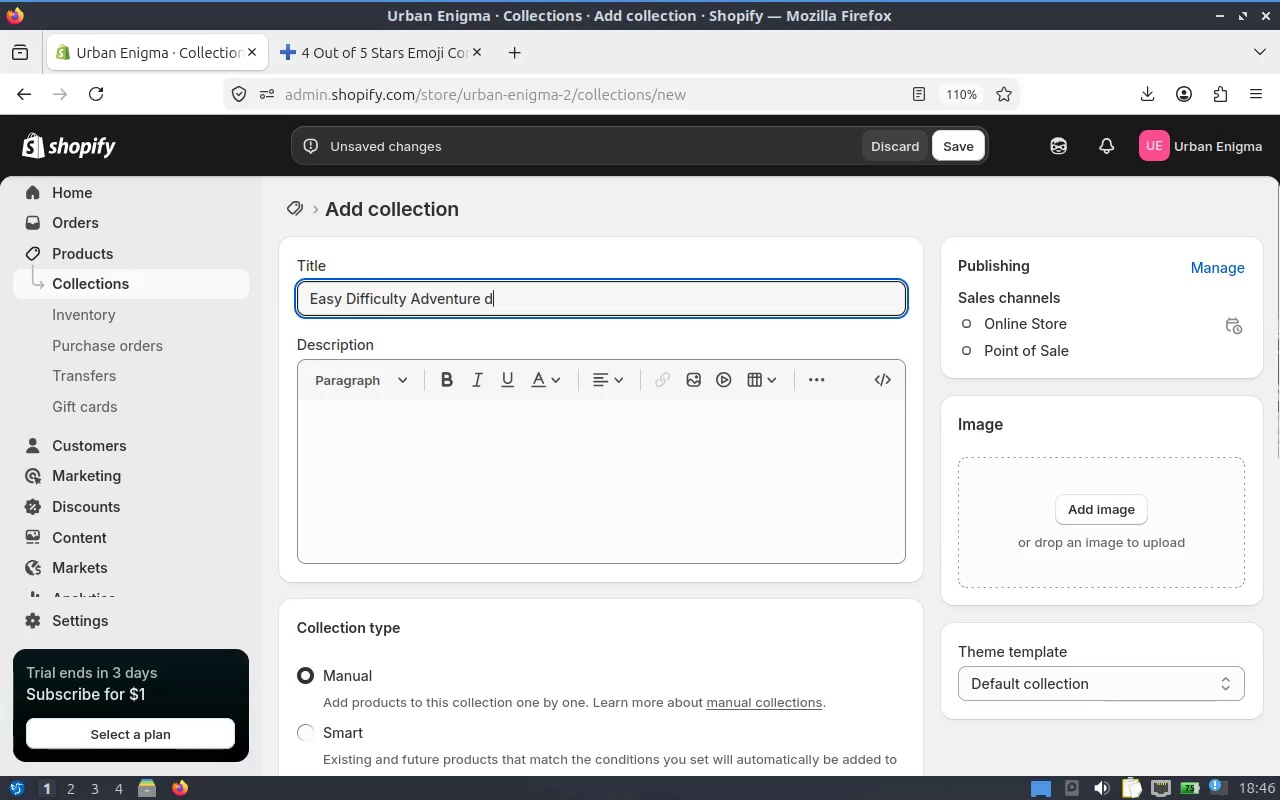 
key(Backspace)
 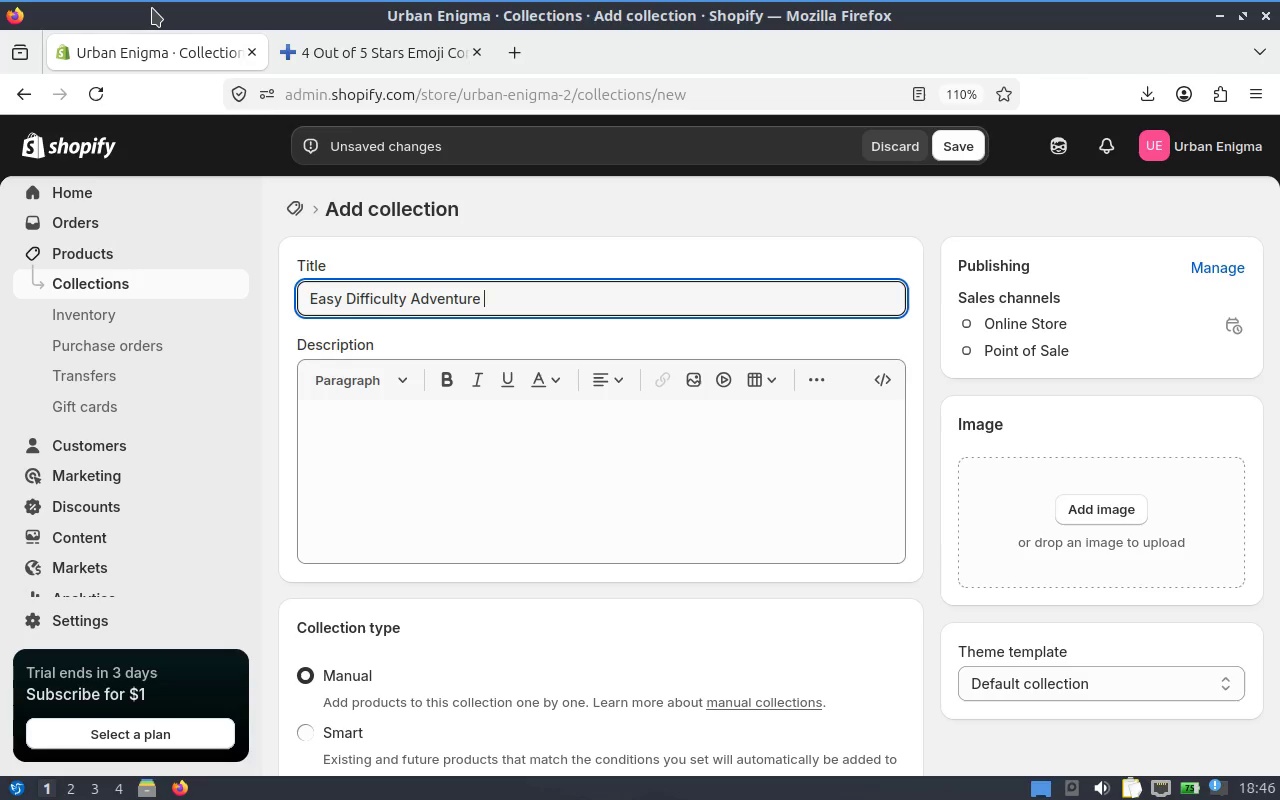 
wait(7.55)
 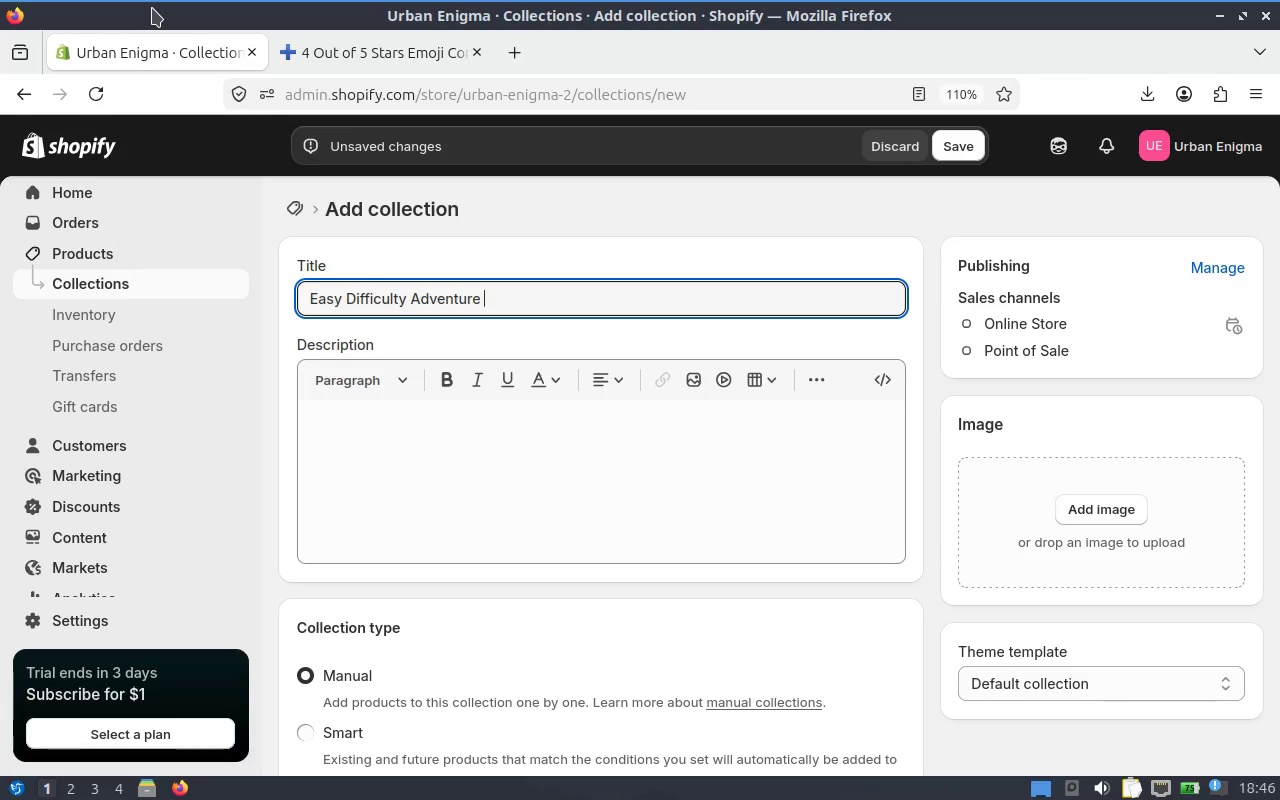 
left_click([538, 295])
 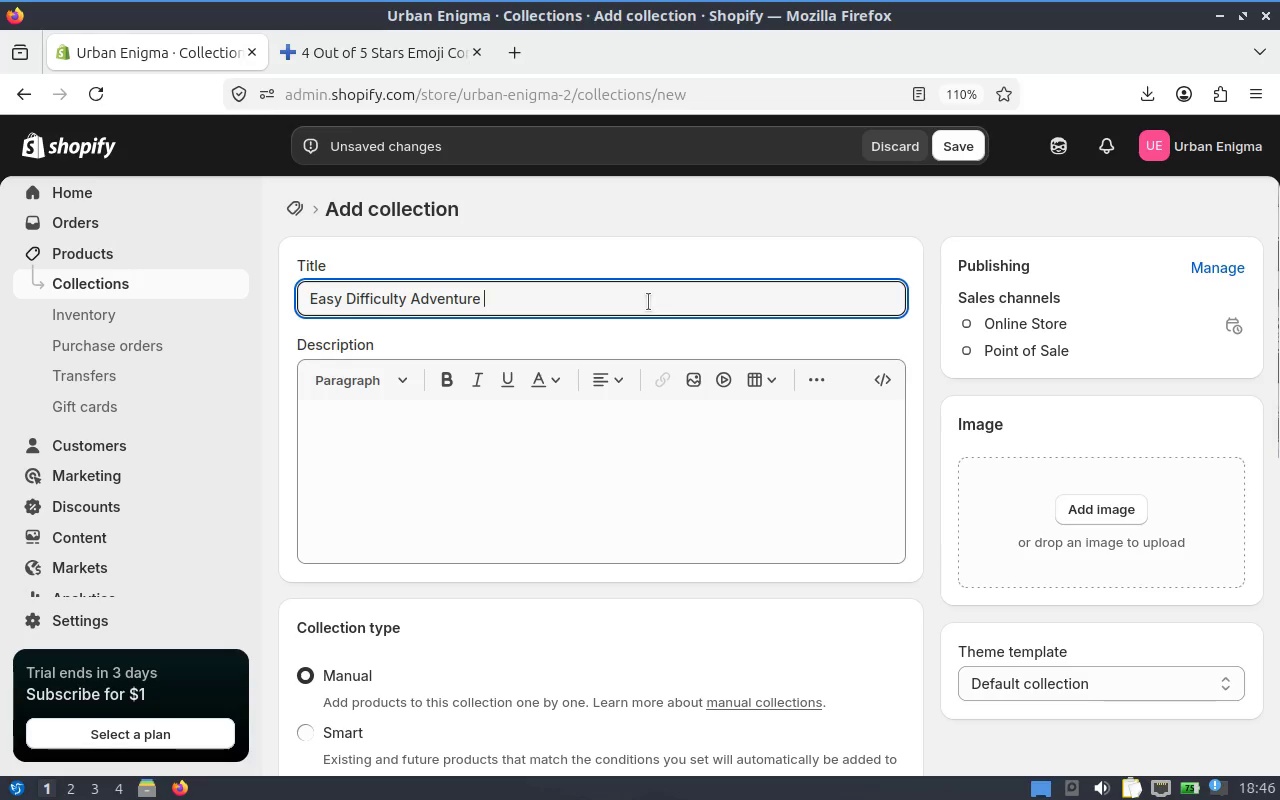 
key(Backspace)
 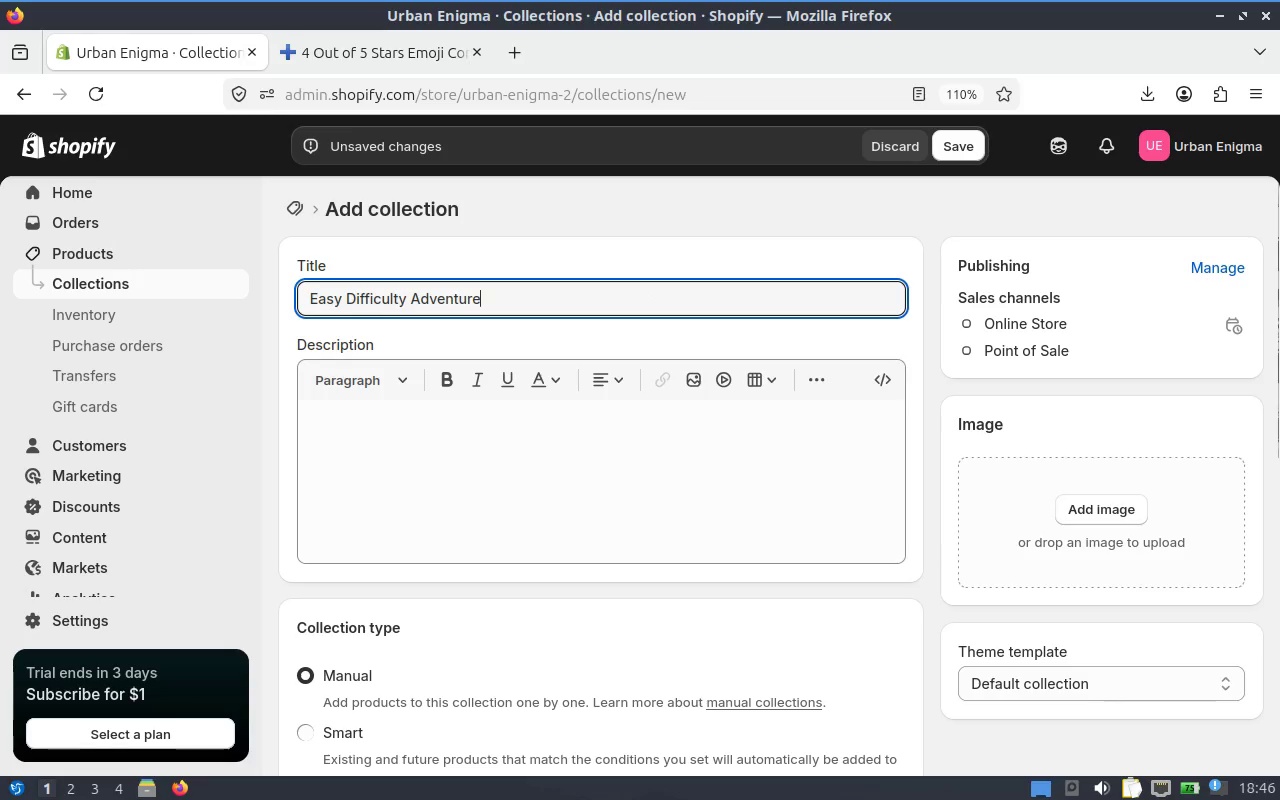 
key(S)
 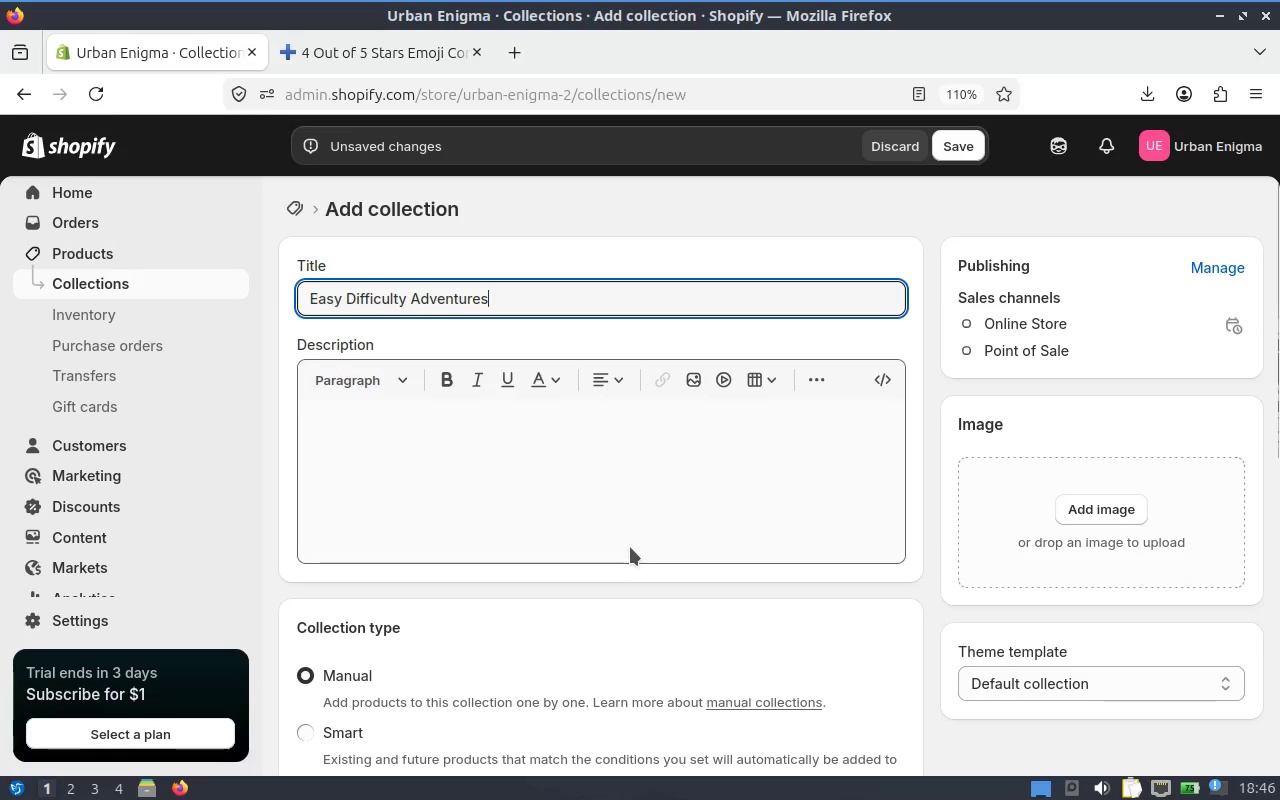 
scroll: coordinate [788, 451], scroll_direction: up, amount: 1.0
 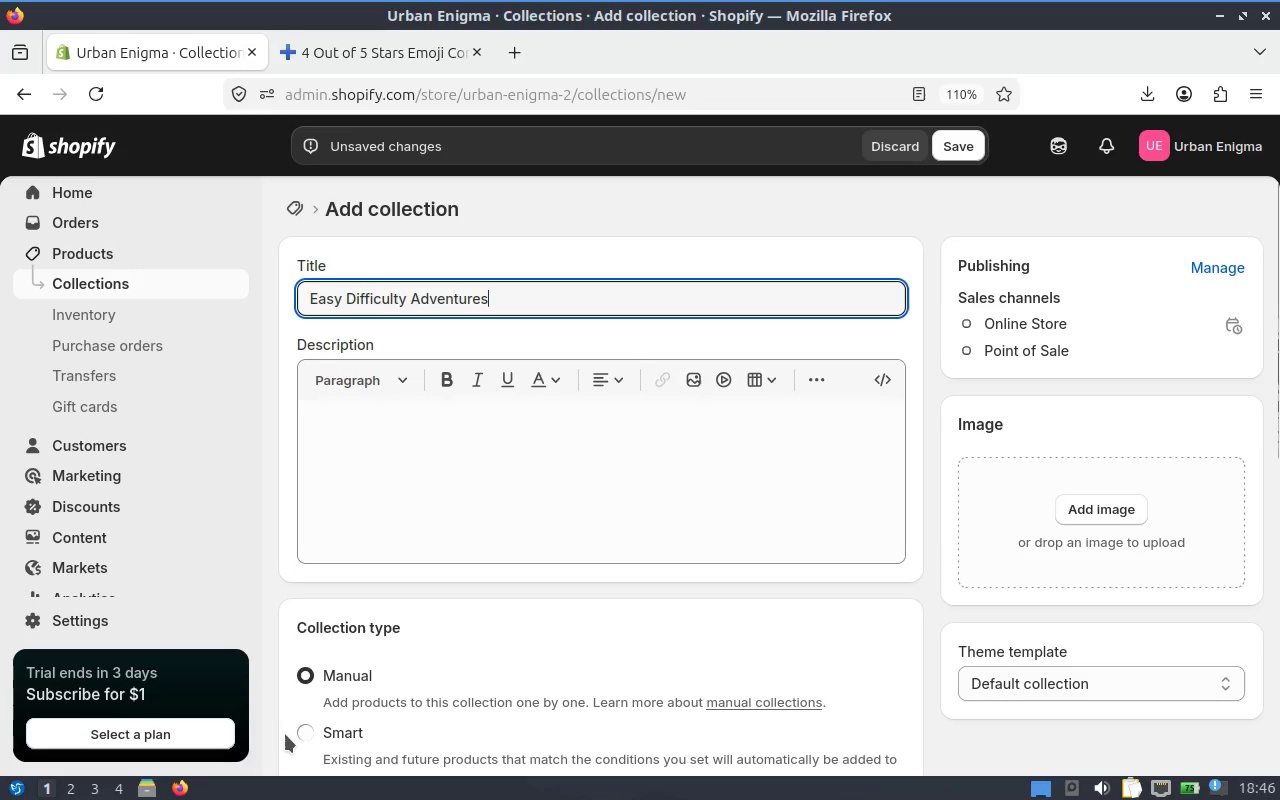 
left_click([309, 738])
 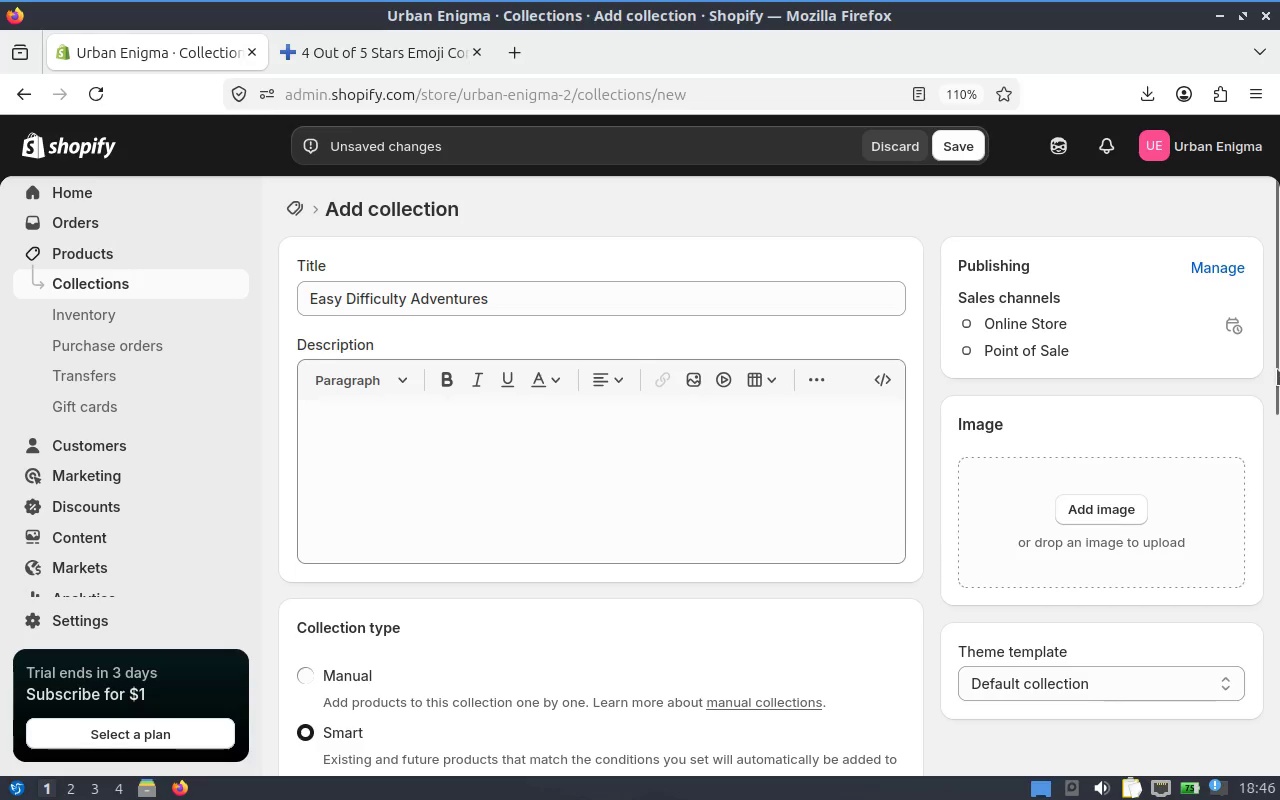 
left_click_drag(start_coordinate=[1279, 361], to_coordinate=[1279, 596])
 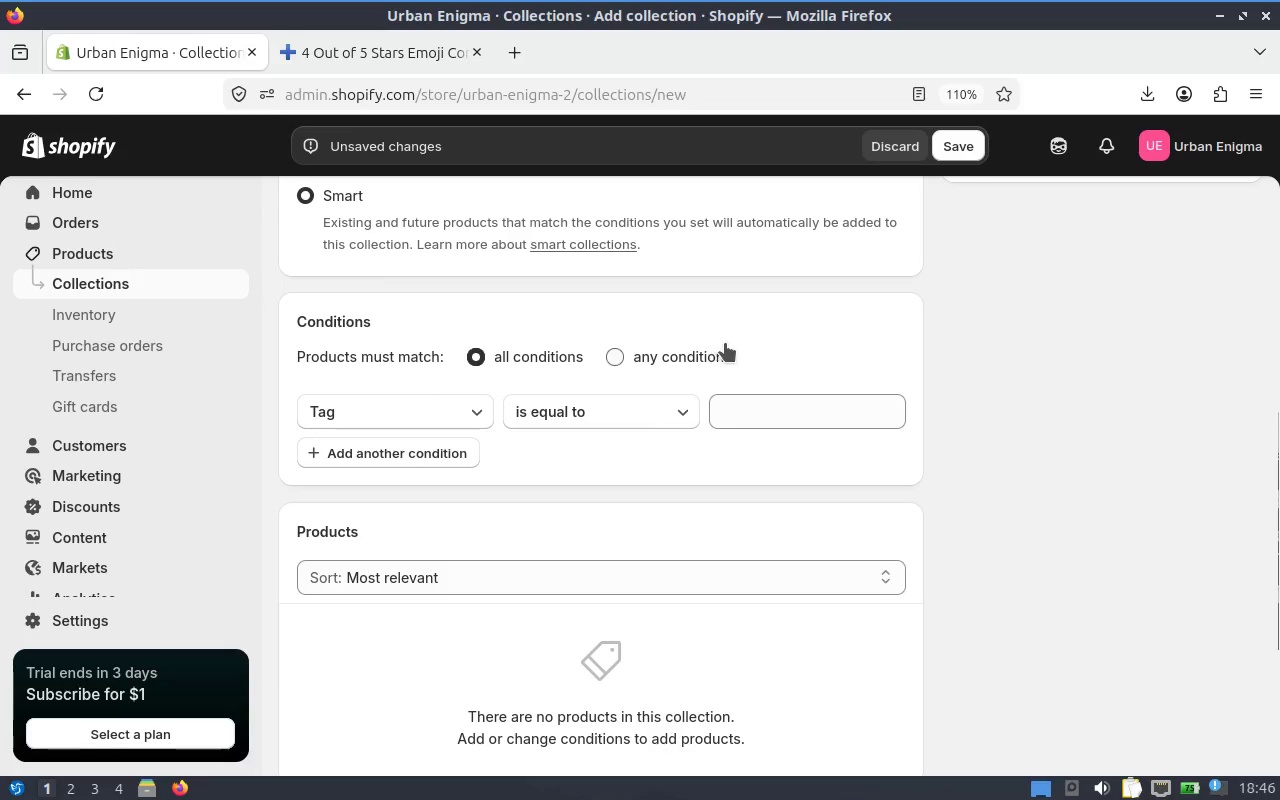 
left_click([782, 404])
 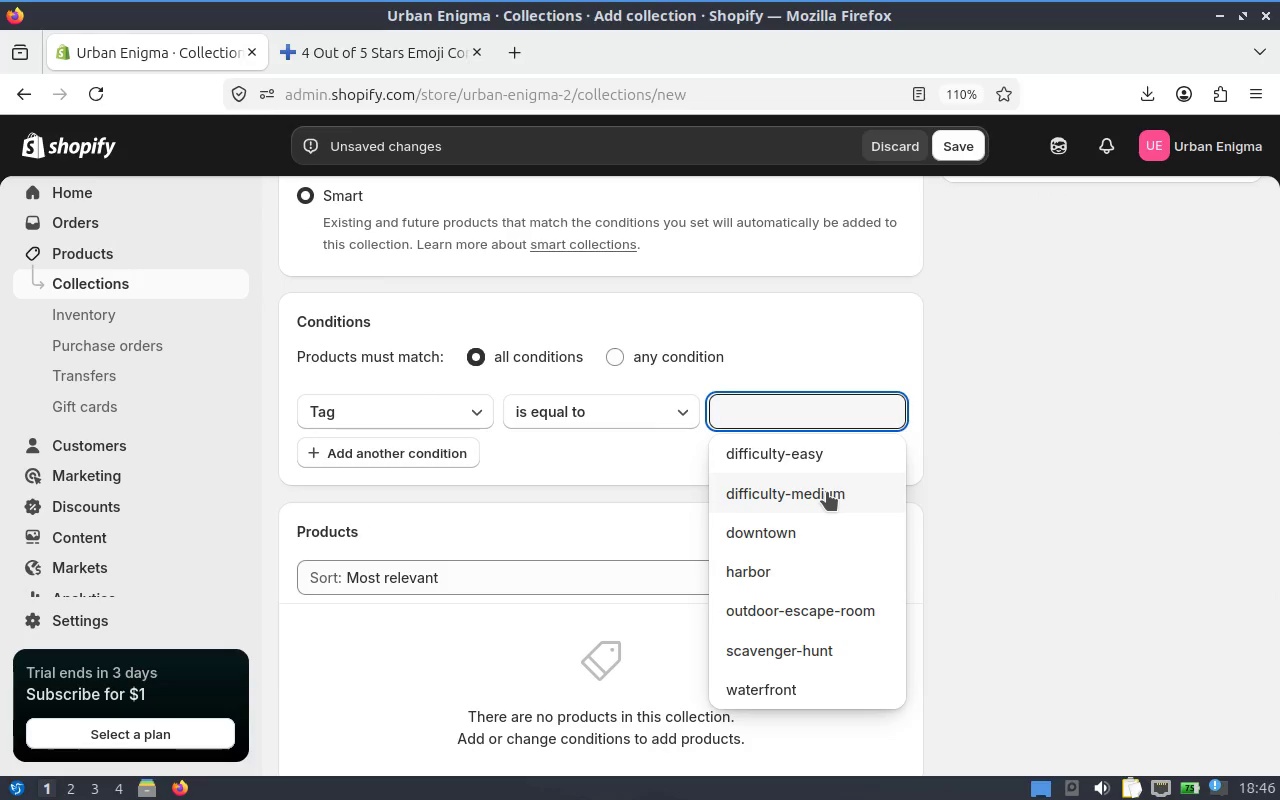 
wait(5.66)
 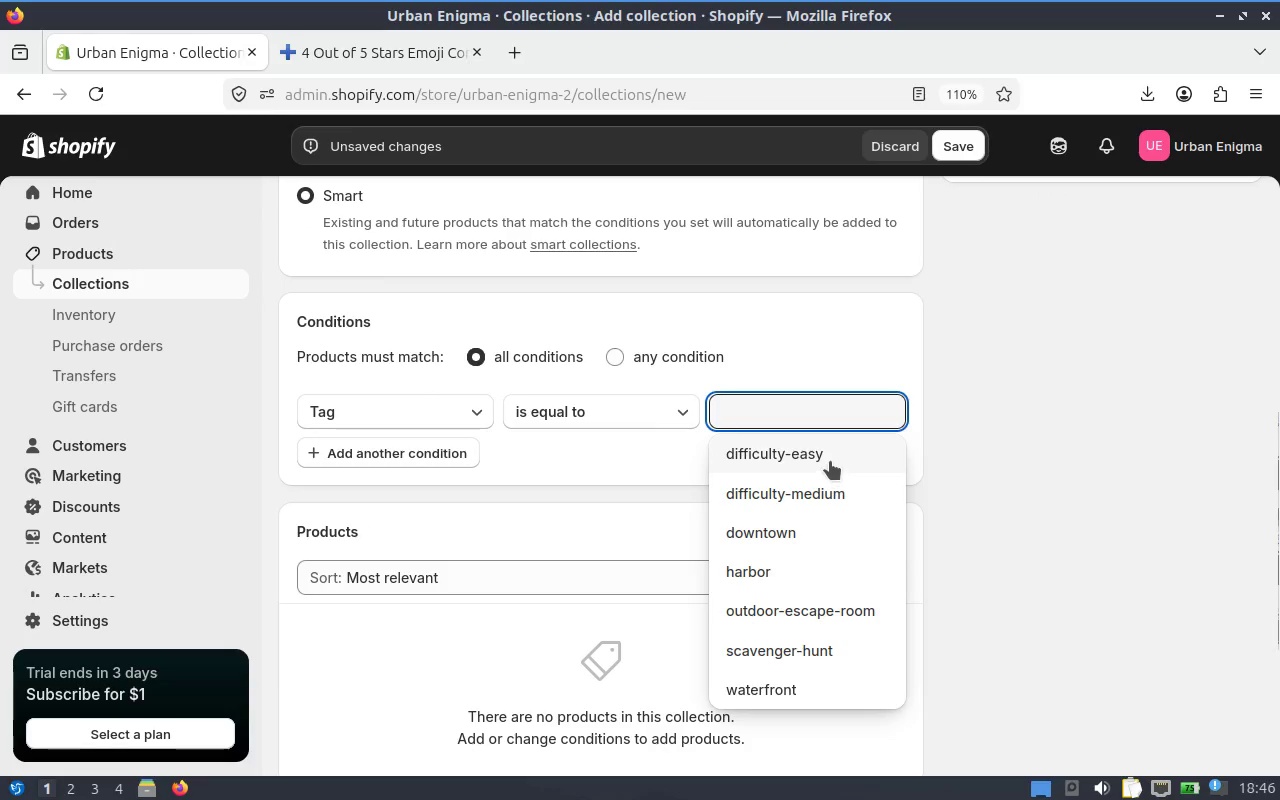 
left_click([827, 492])
 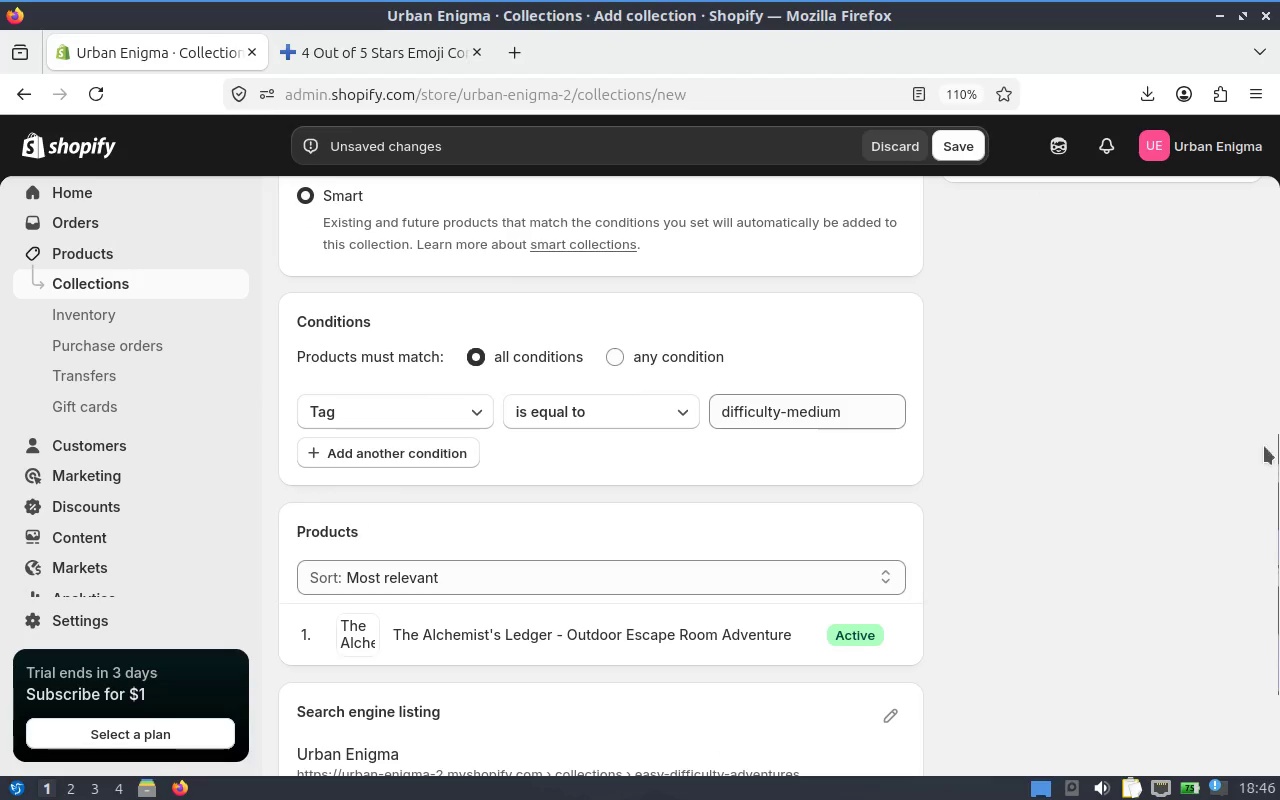 
left_click_drag(start_coordinate=[1279, 464], to_coordinate=[1279, 496])
 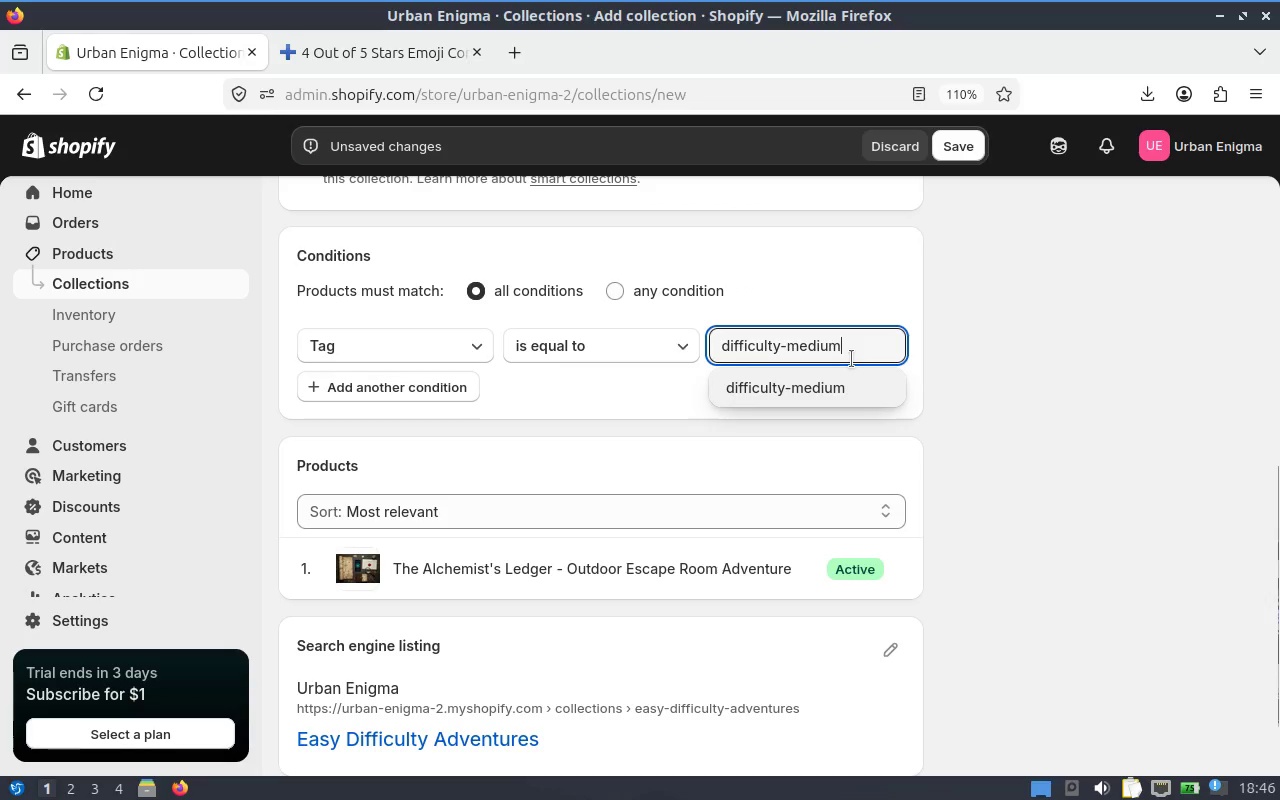 
hold_key(key=Backspace, duration=1.0)
 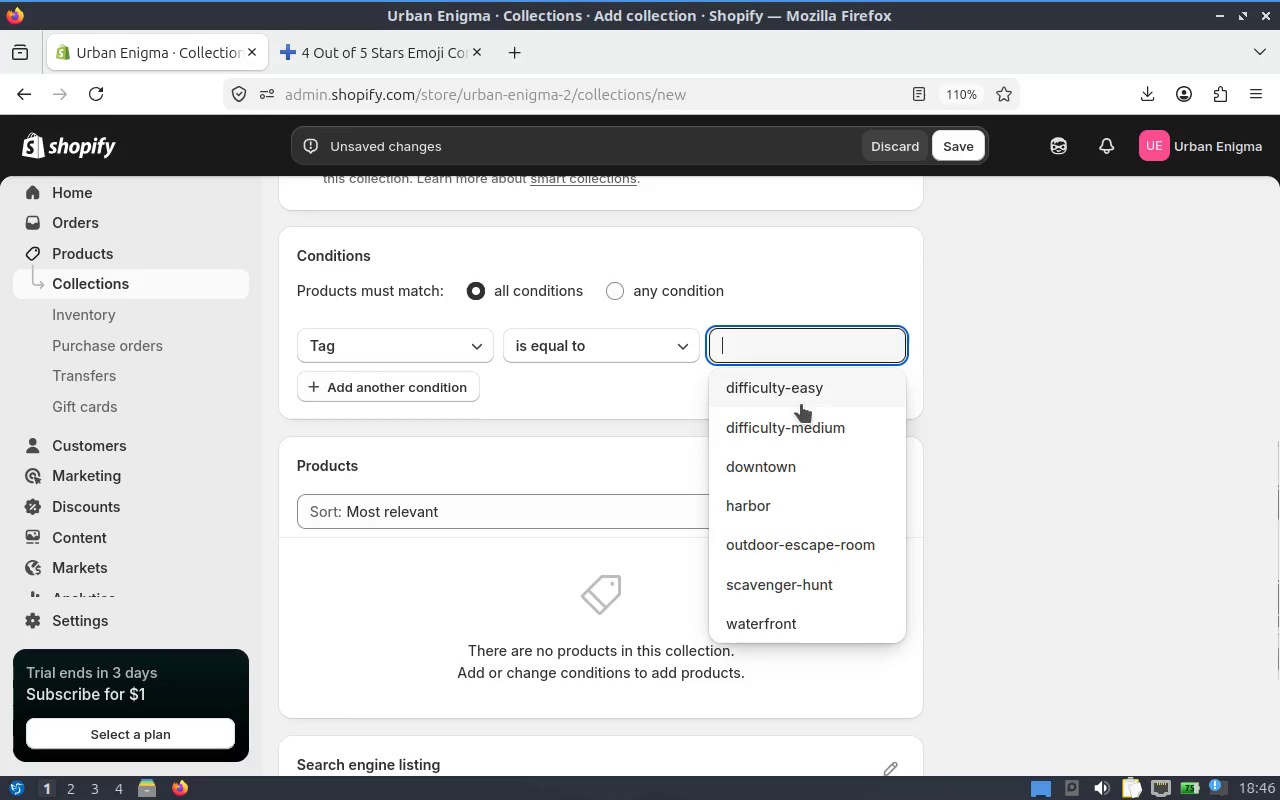 
left_click([825, 393])
 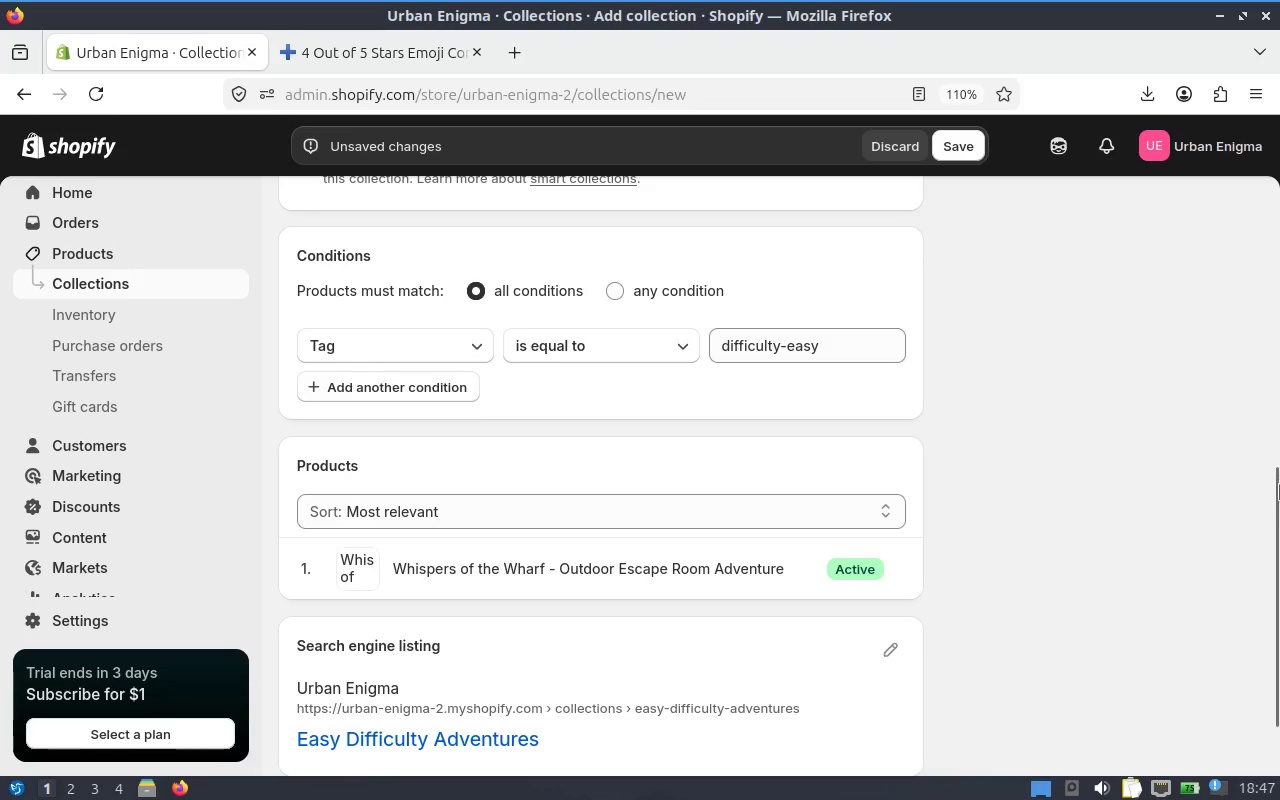 
left_click_drag(start_coordinate=[1279, 552], to_coordinate=[1279, 662])
 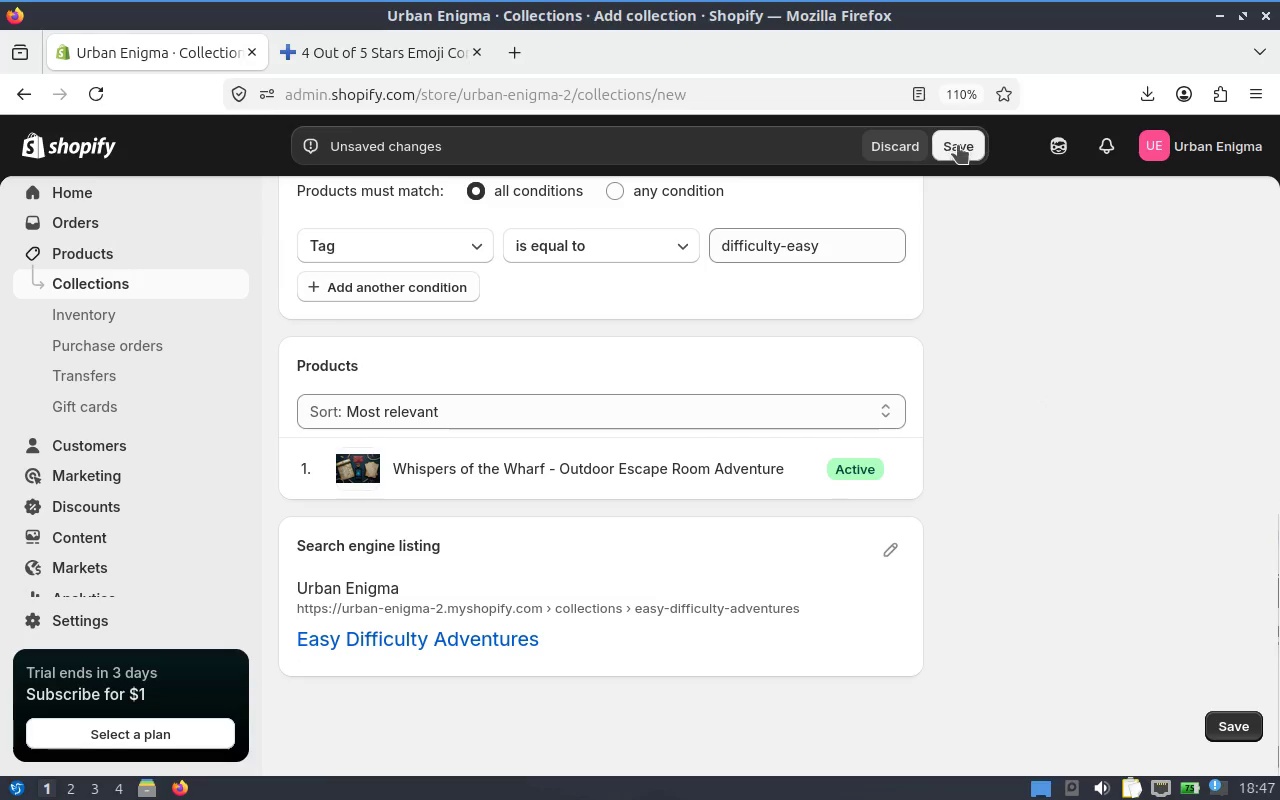 
left_click([960, 145])
 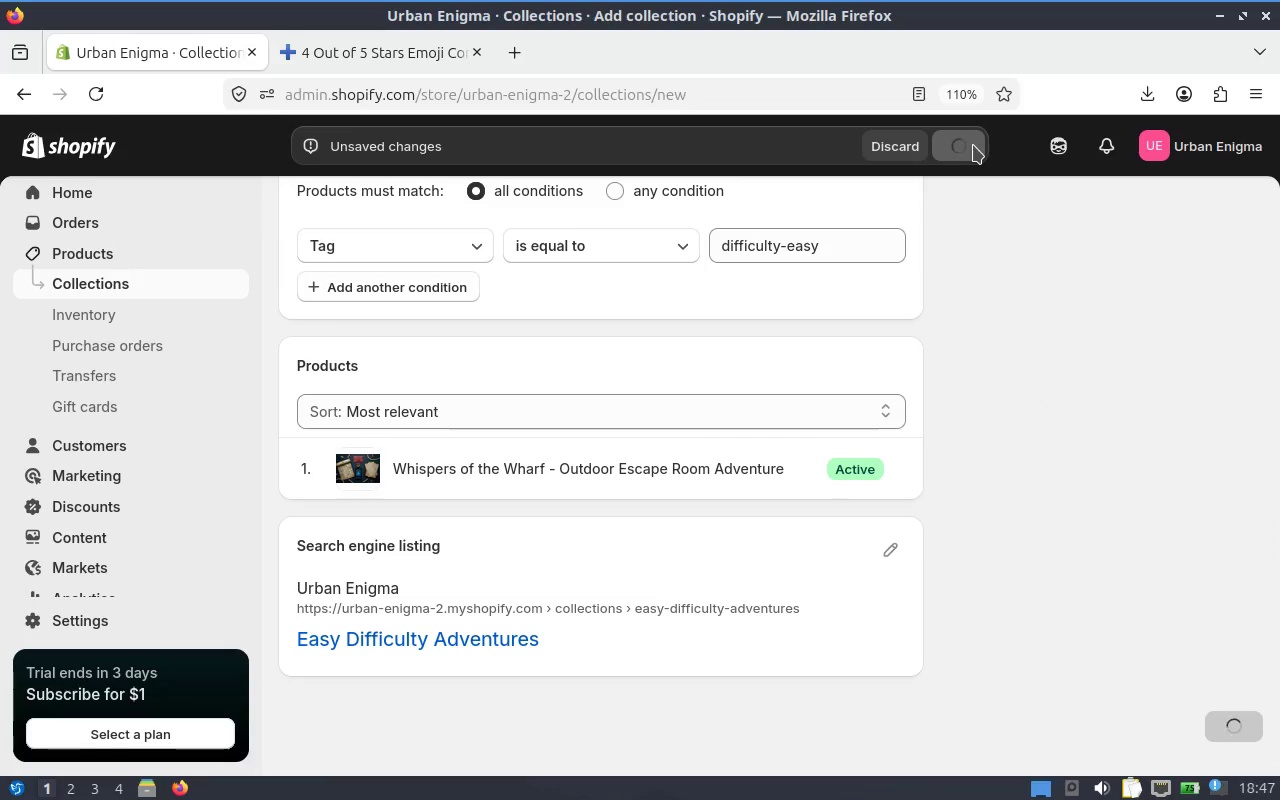 
mouse_move([1057, 155])
 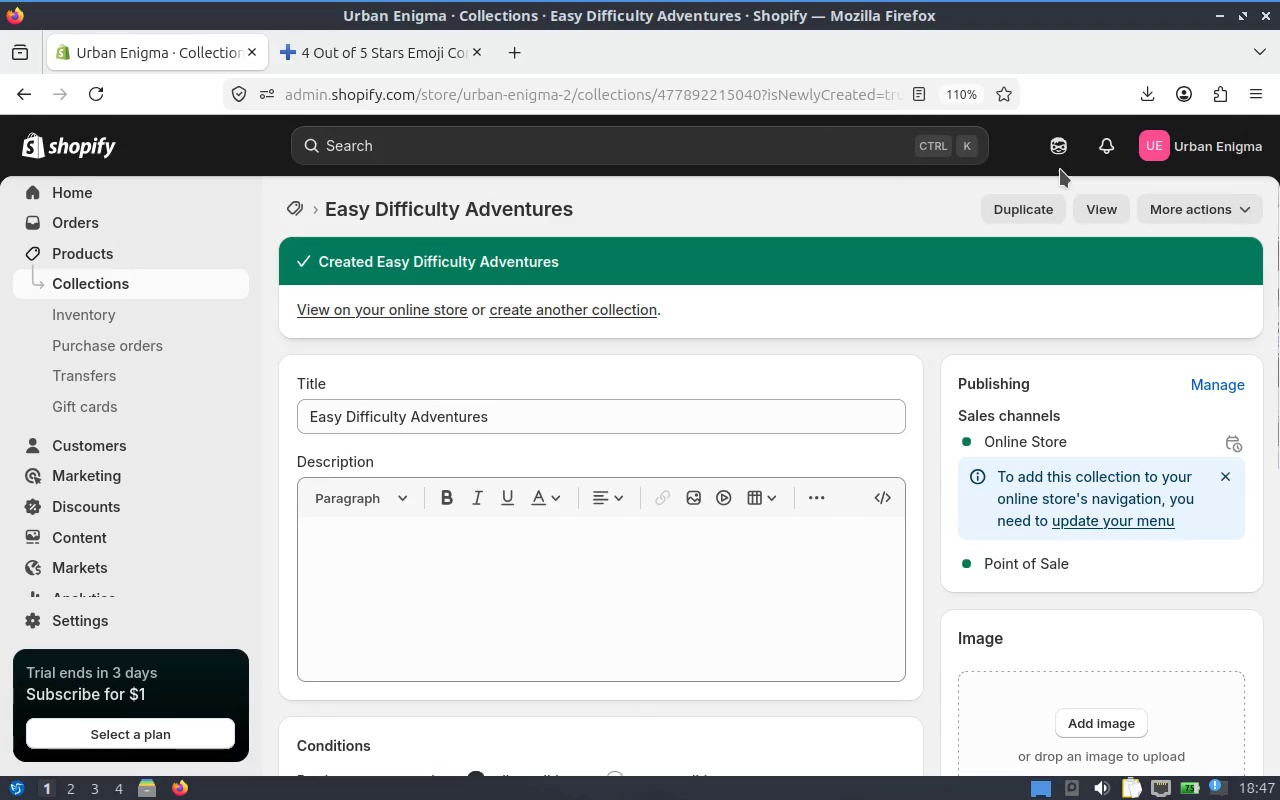 
wait(12.95)
 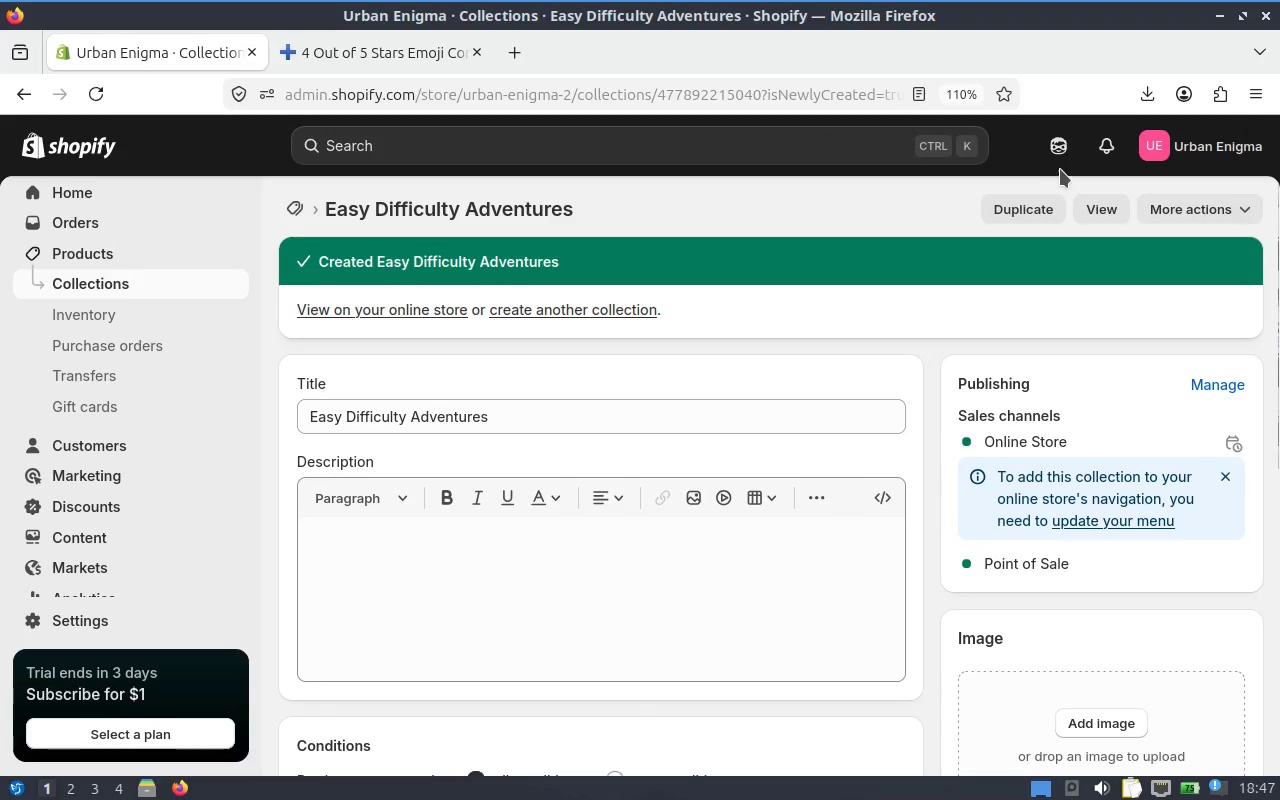 
left_click([1056, 155])
 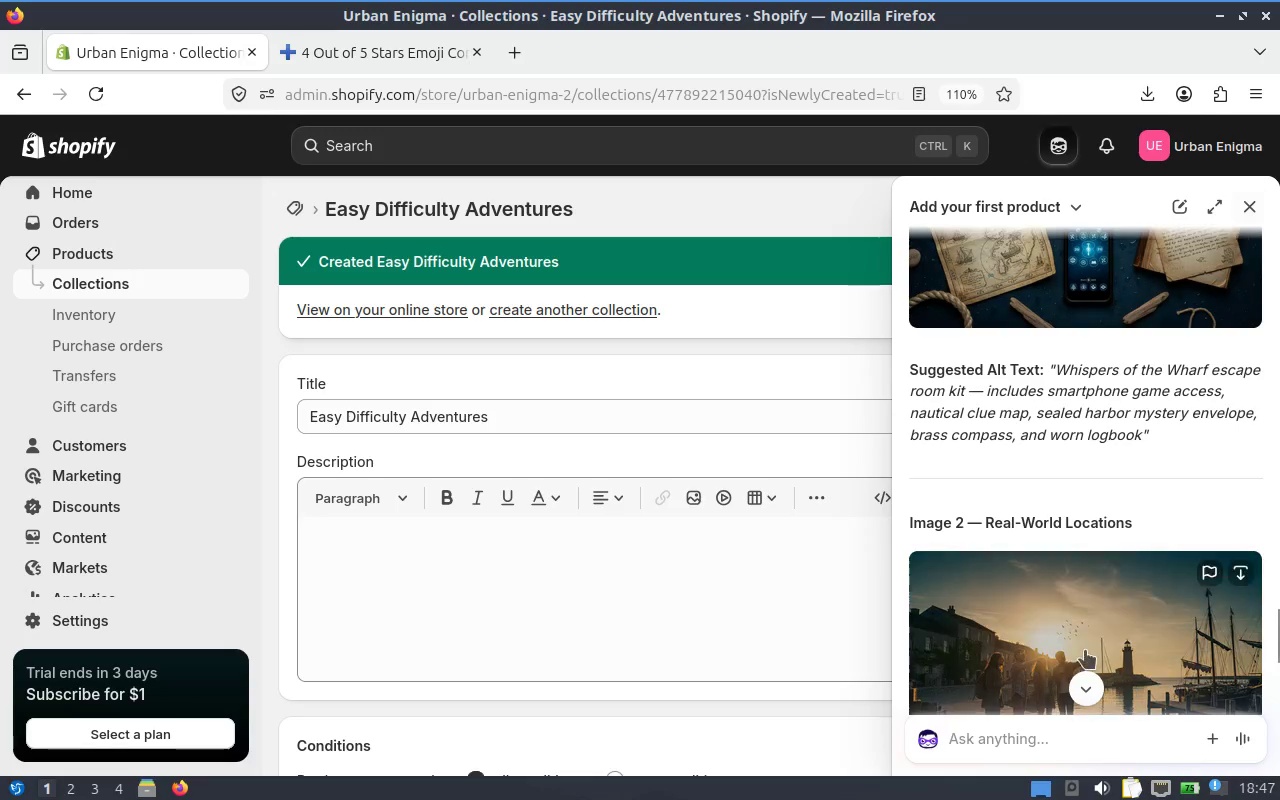 
left_click([1055, 756])
 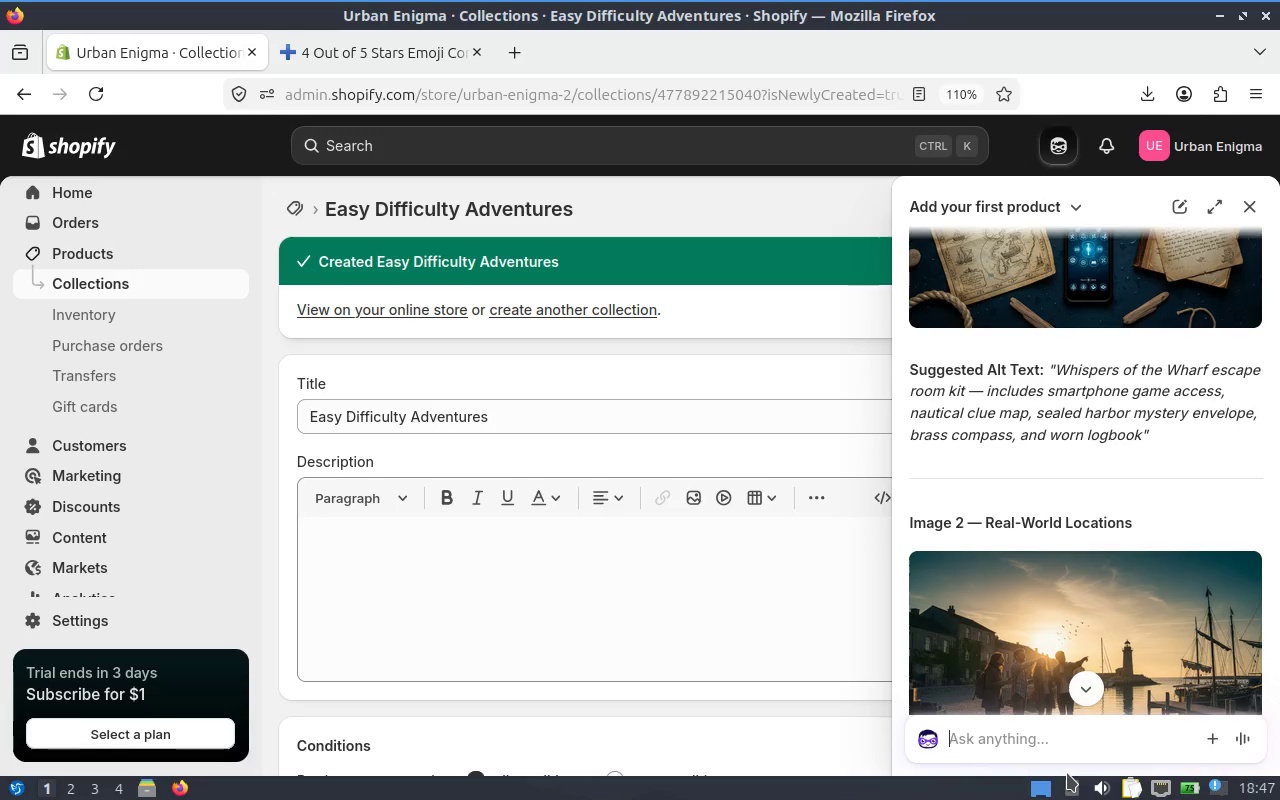 
type(add desctp)
key(Backspace)
key(Backspace)
type(cription and seo info th)
key(Backspace)
type(o this easy dic)
key(Backspace)
type(fficulty adventures collecton , in seo title and s)
key(Backspace)
type(desciption )
 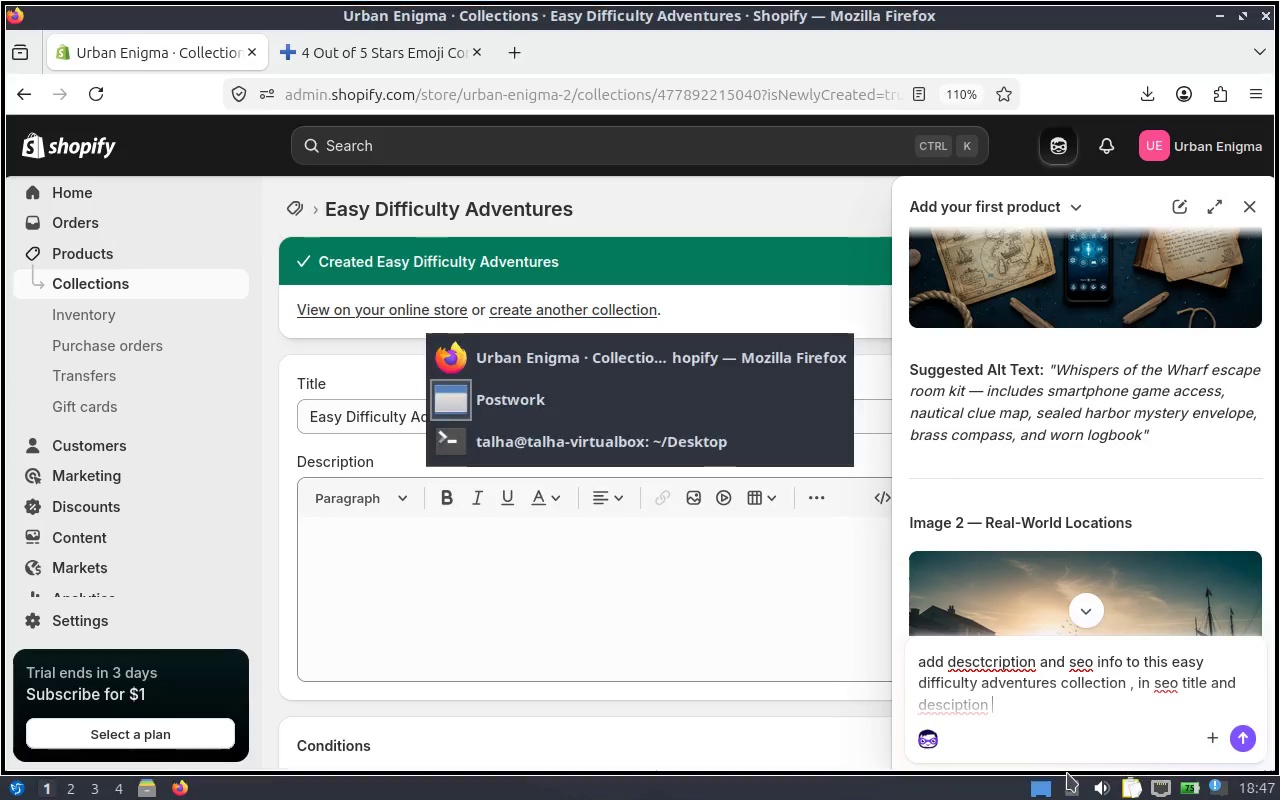 
key(Alt+AltLeft)
 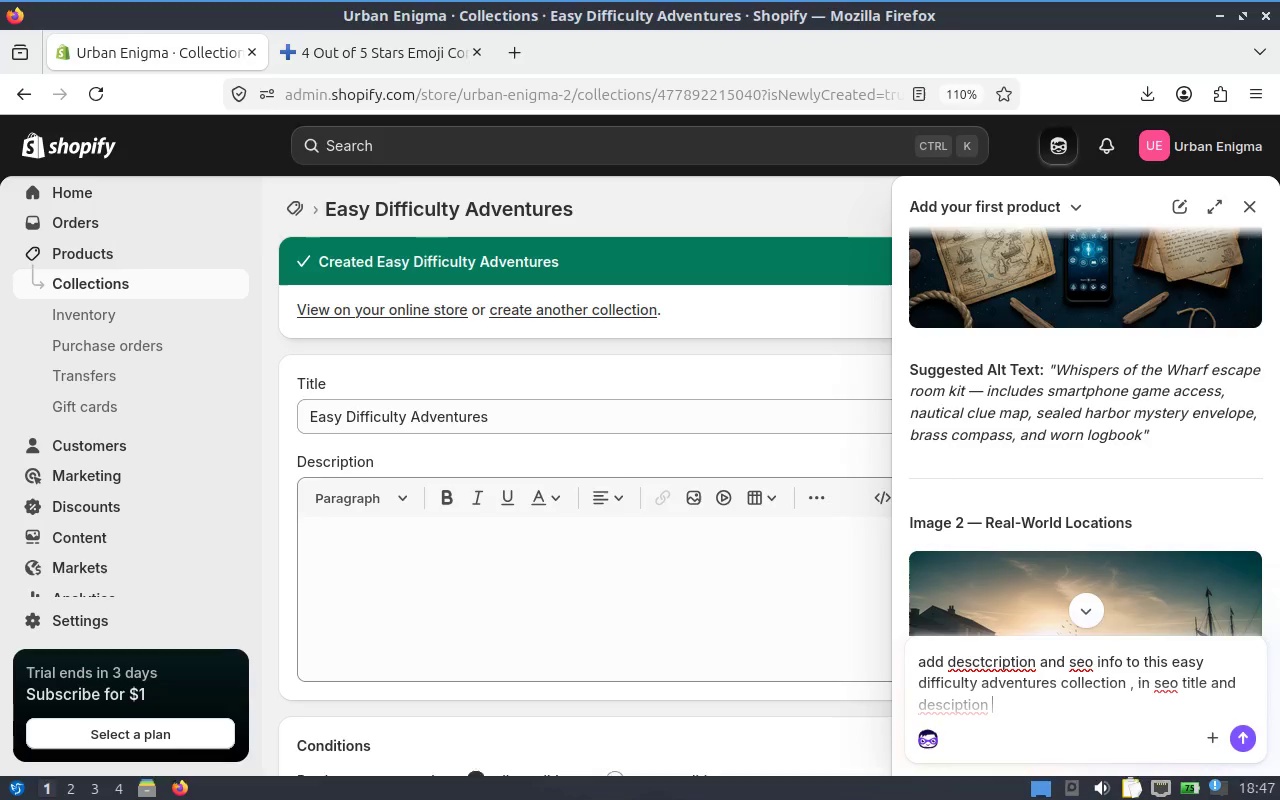 
key(Alt+Tab)